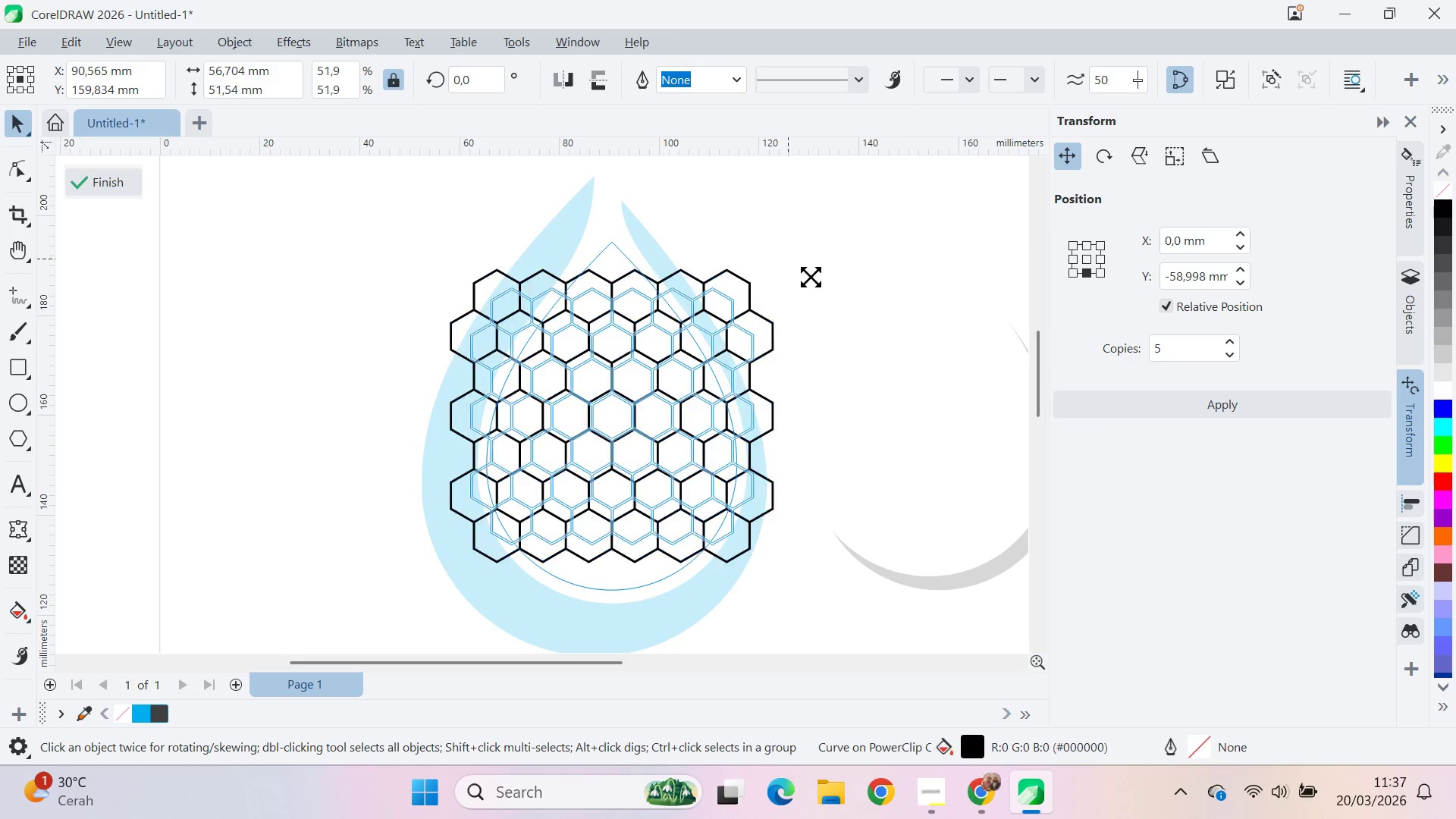 
hold_key(key=ShiftLeft, duration=1.23)
left_click_drag(start_coordinate=[786, 258], to_coordinate=[815, 283])
 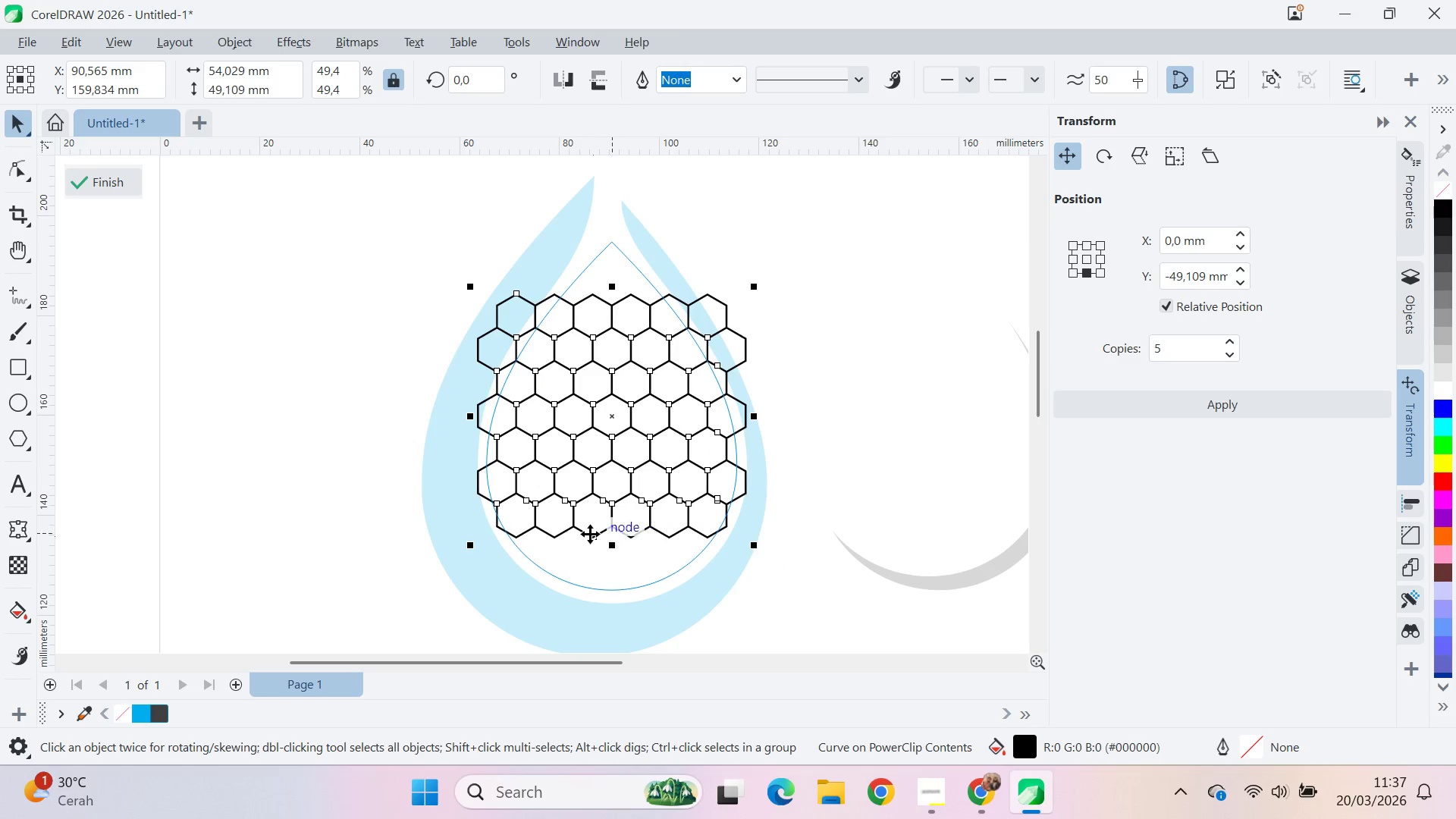 
left_click_drag(start_coordinate=[592, 538], to_coordinate=[611, 304])
 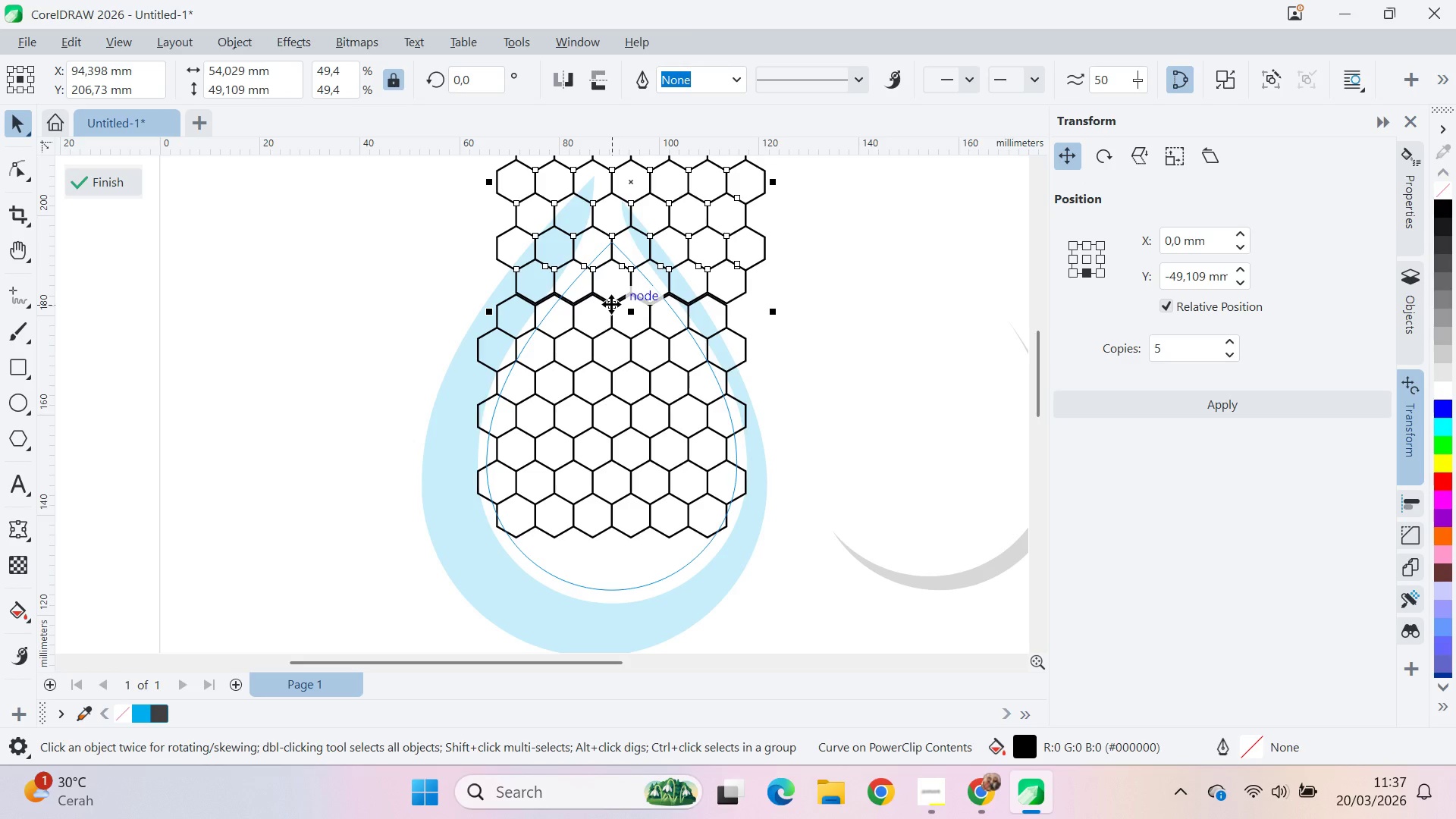 
scroll: coordinate [615, 292], scroll_direction: up, amount: 12.0
 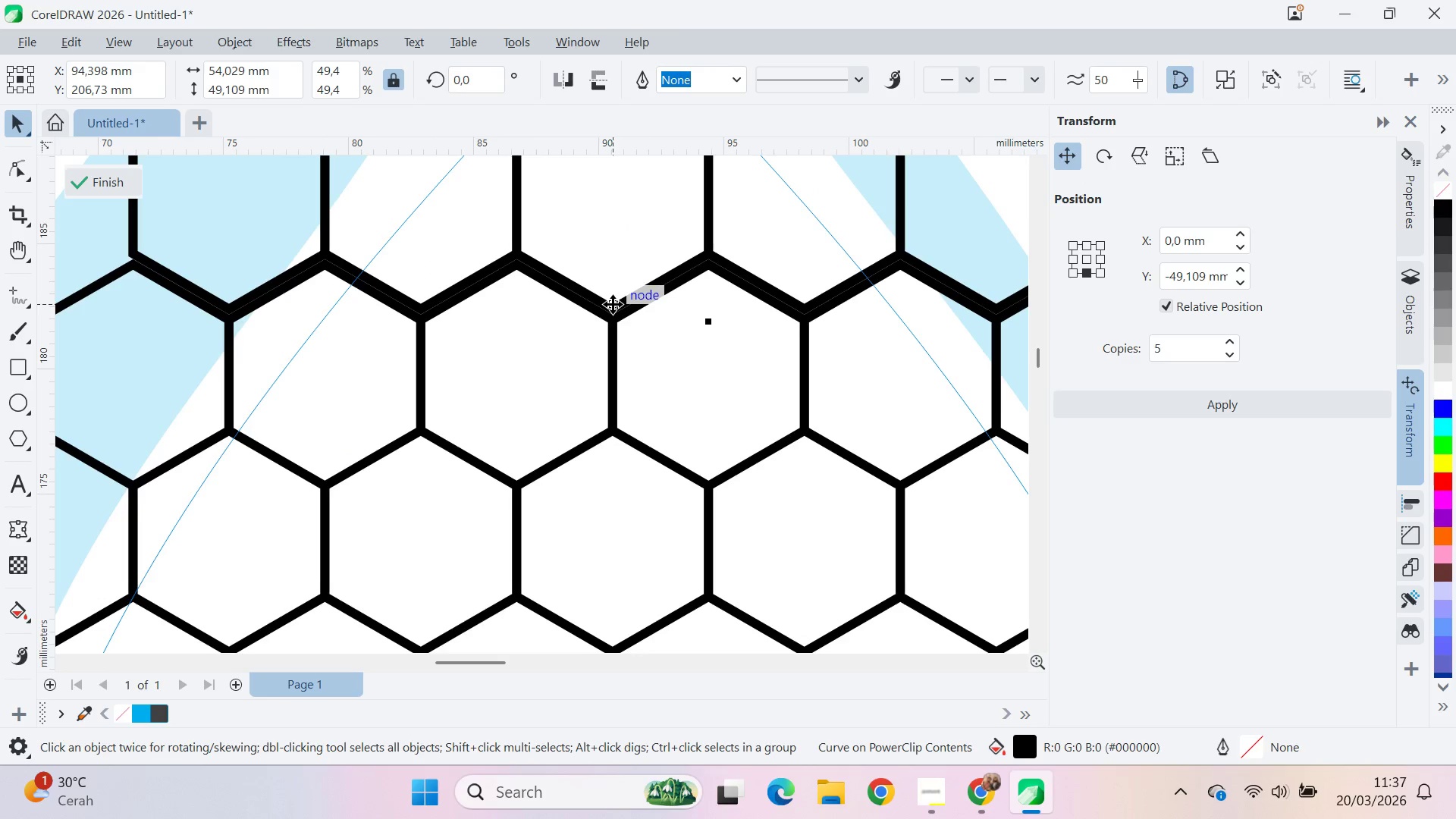 
left_click_drag(start_coordinate=[613, 303], to_coordinate=[613, 318])
 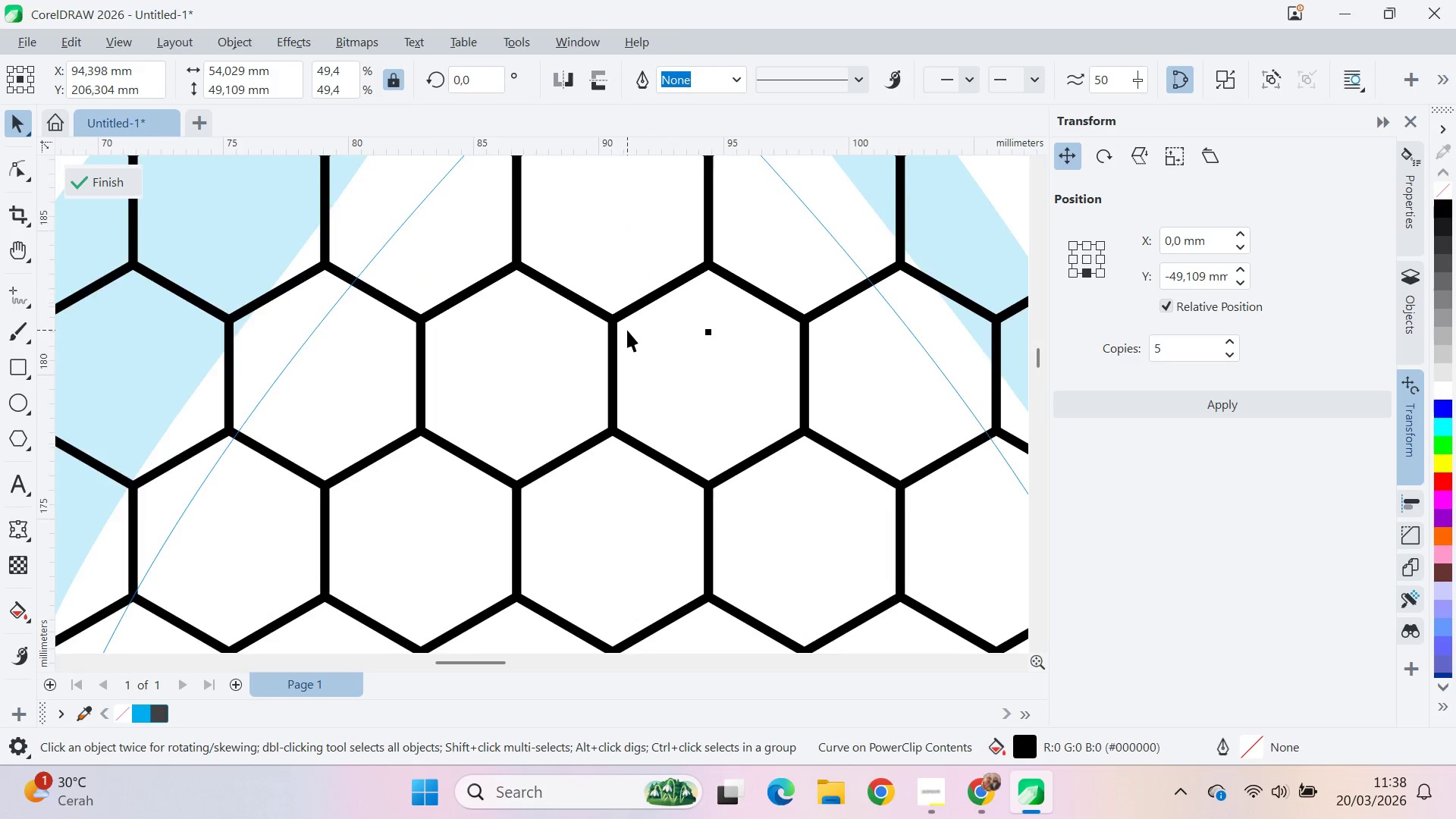 
hold_key(key=ShiftLeft, duration=0.67)
 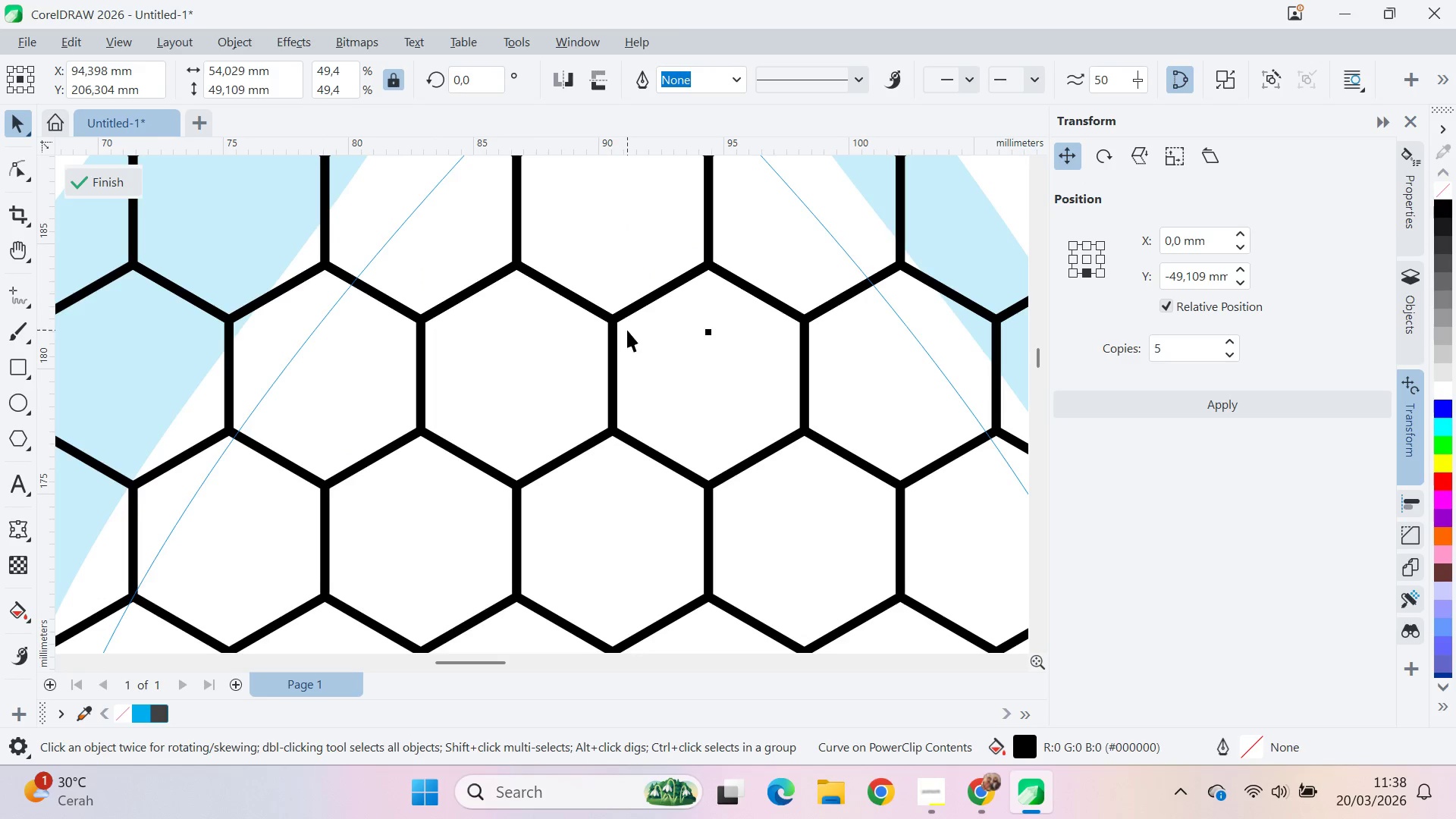 
scroll: coordinate [629, 334], scroll_direction: down, amount: 17.0
 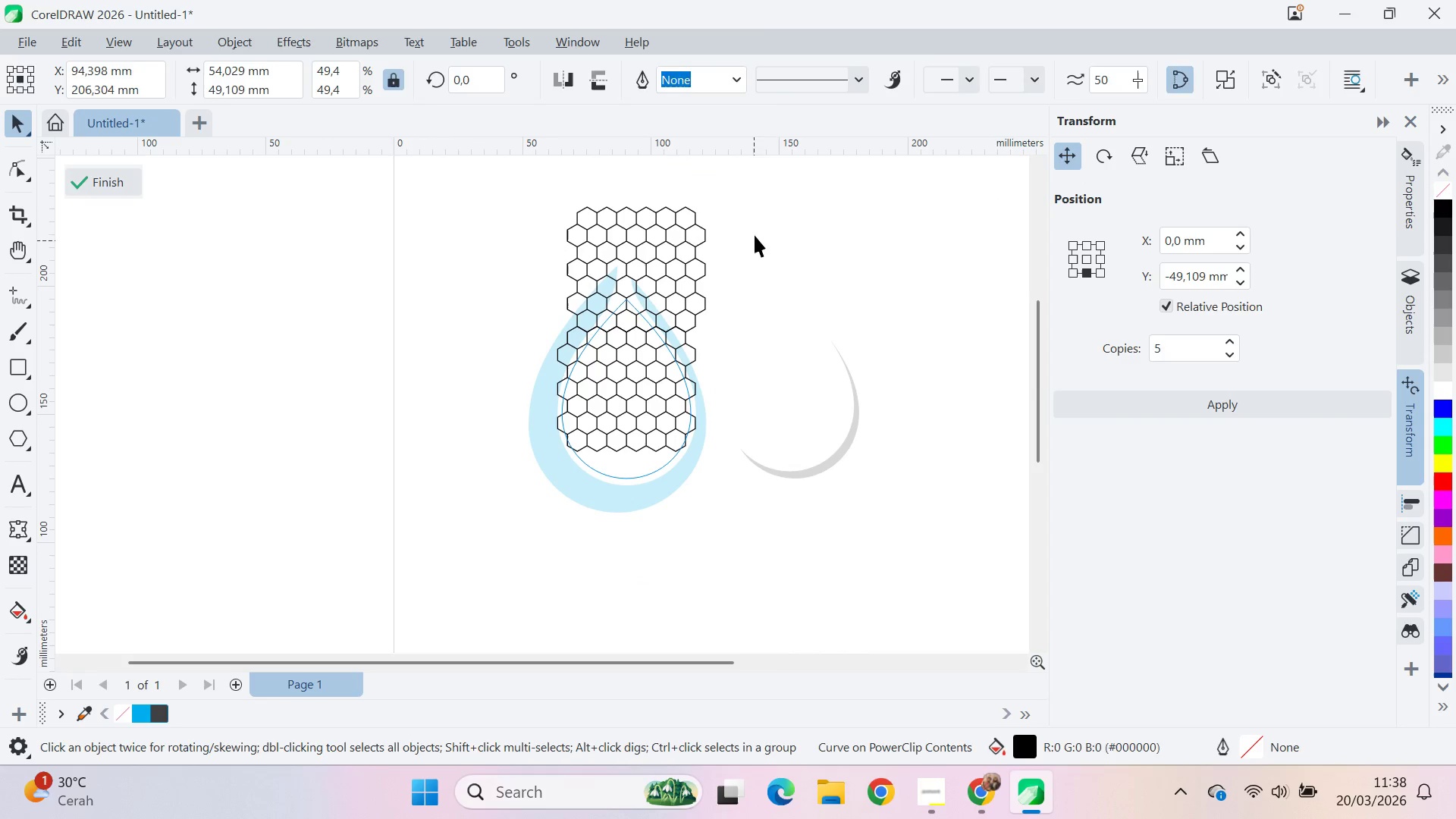 
left_click_drag(start_coordinate=[761, 183], to_coordinate=[502, 482])
 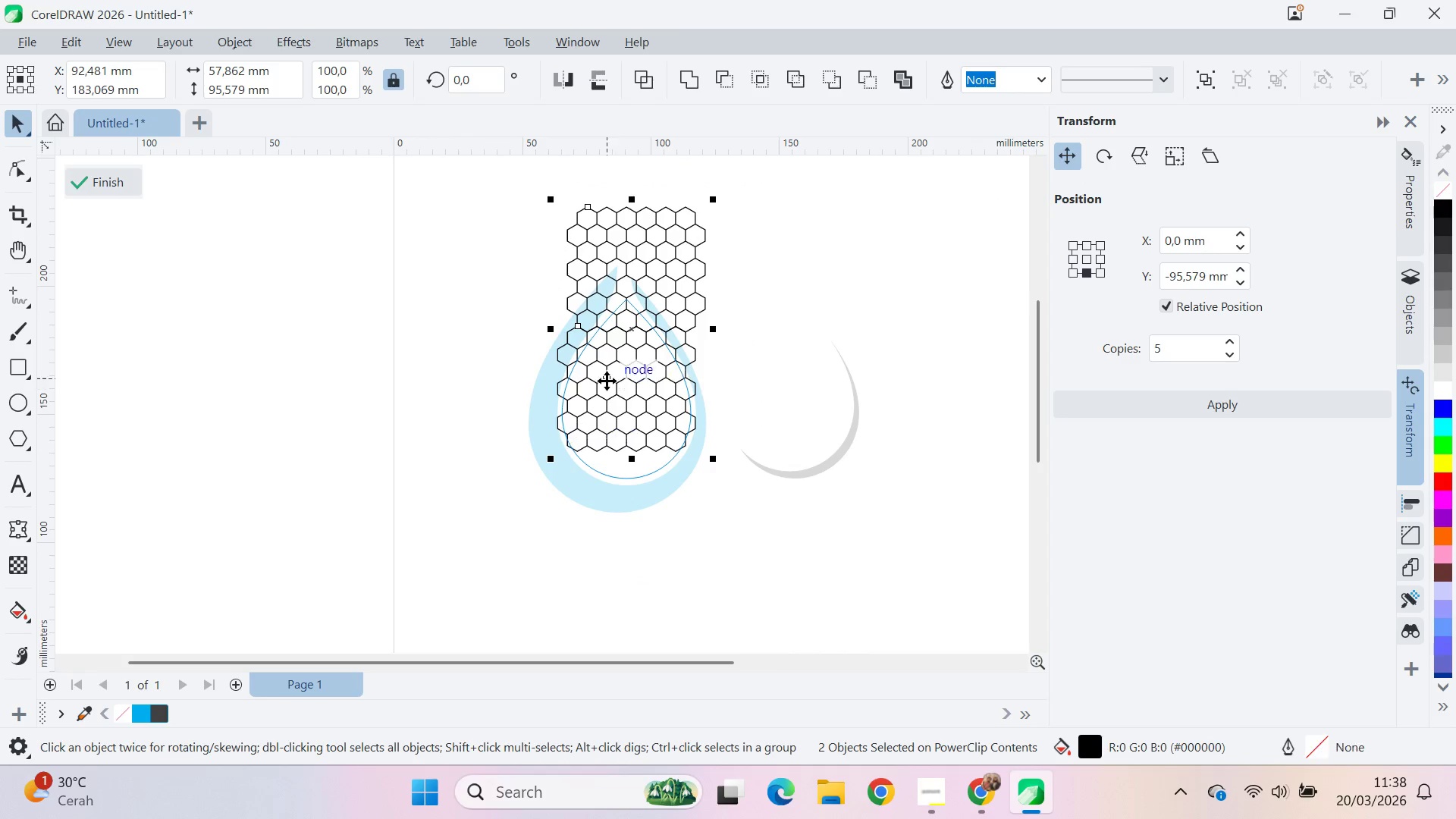 
left_click_drag(start_coordinate=[607, 381], to_coordinate=[599, 443])
 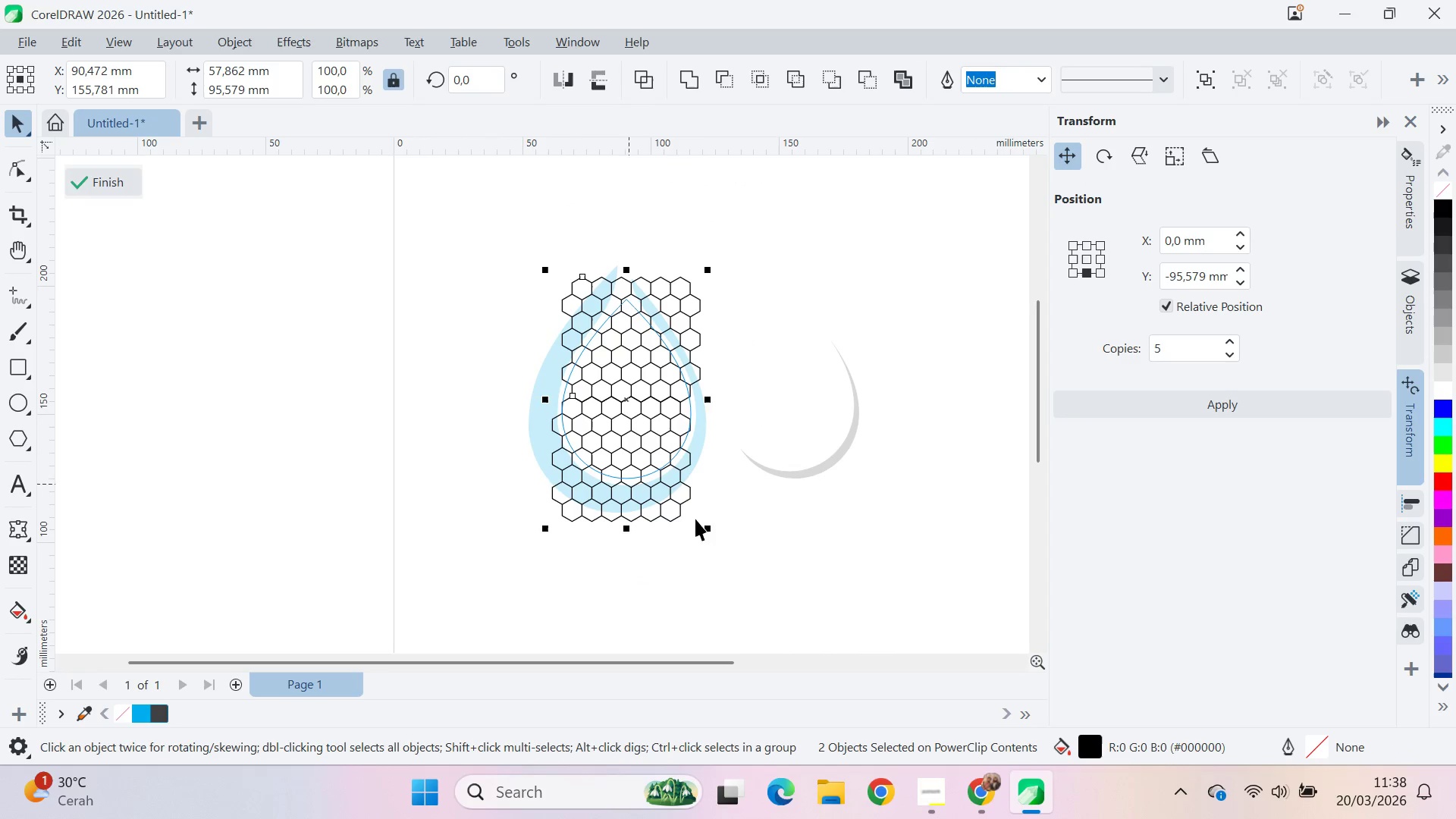 
hold_key(key=ShiftLeft, duration=0.81)
left_click_drag(start_coordinate=[710, 534], to_coordinate=[723, 543])
 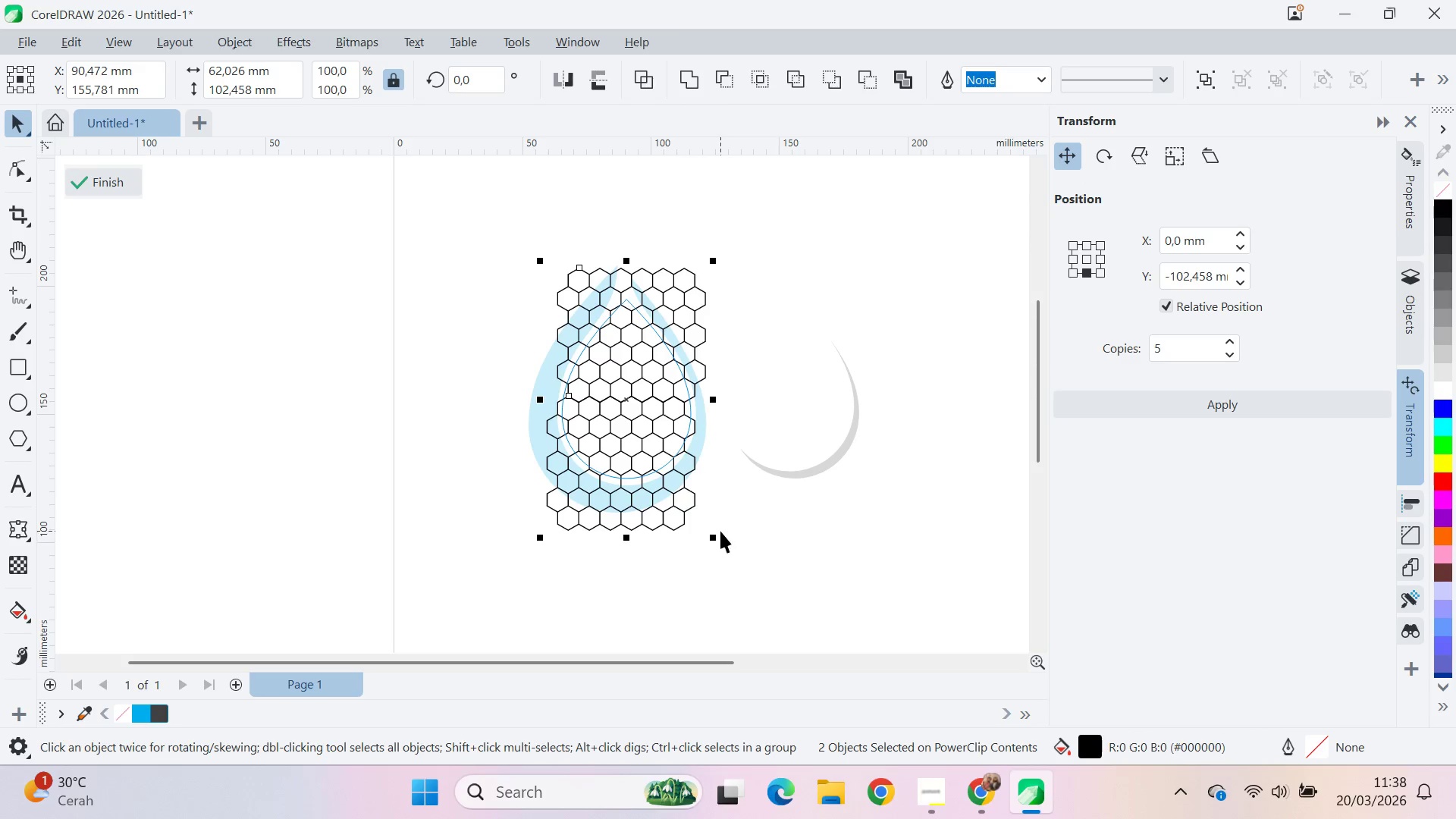 
hold_key(key=ShiftLeft, duration=1.5)
 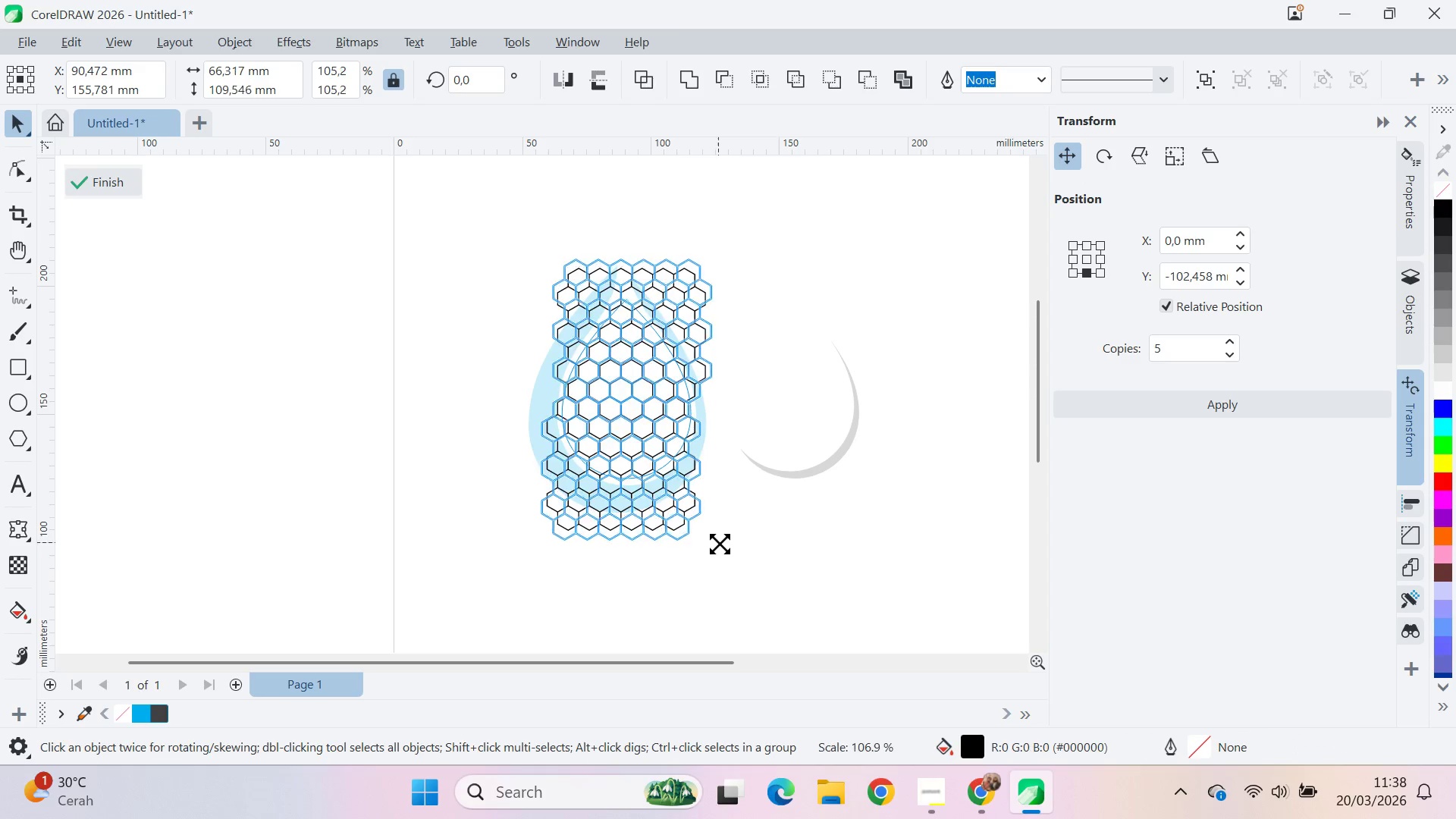 
hold_key(key=ShiftLeft, duration=1.42)
left_click_drag(start_coordinate=[711, 535], to_coordinate=[726, 548])
 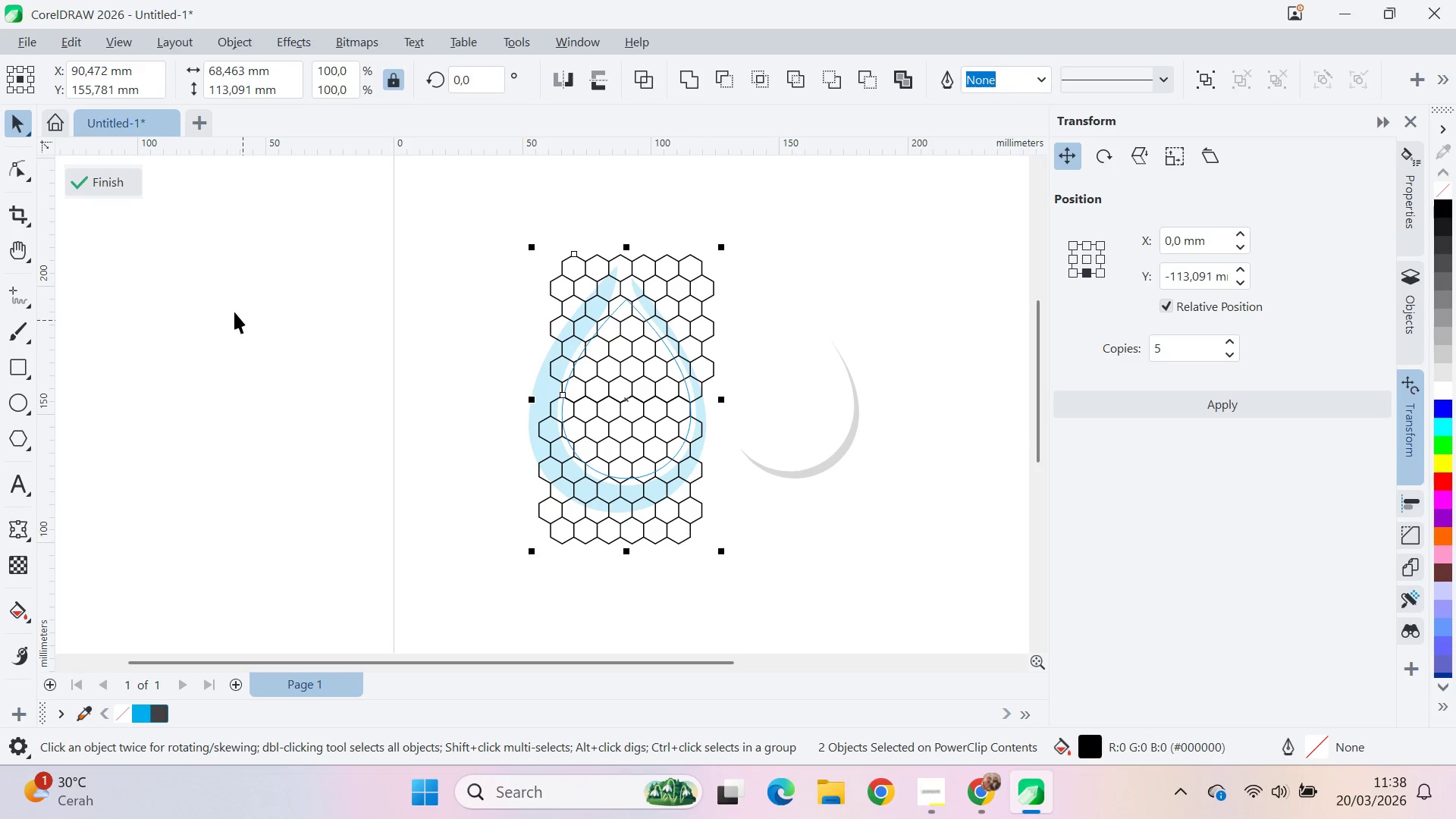 
left_click([118, 169])
 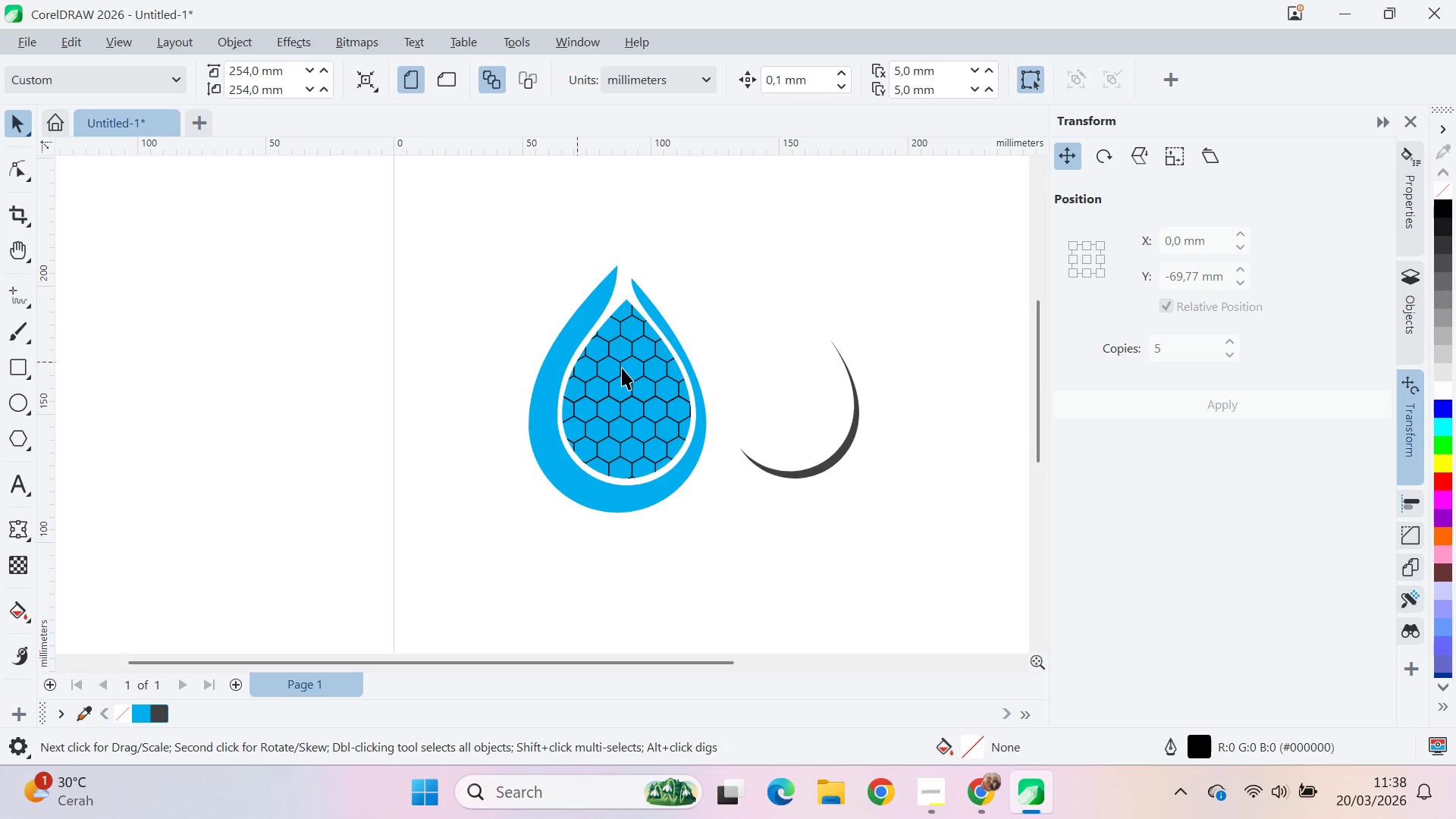 
left_click([656, 373])
 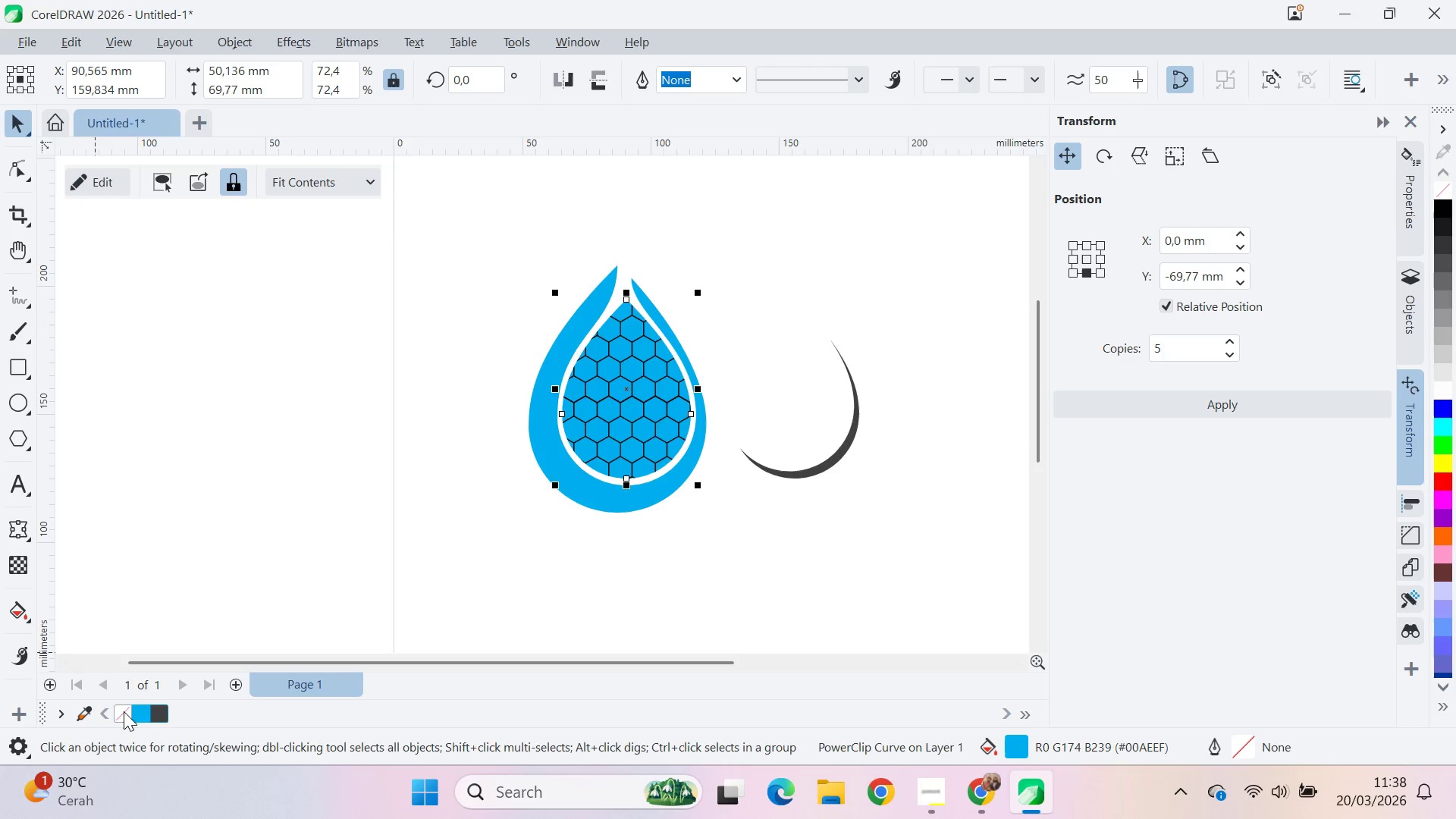 
double_click([673, 582])
 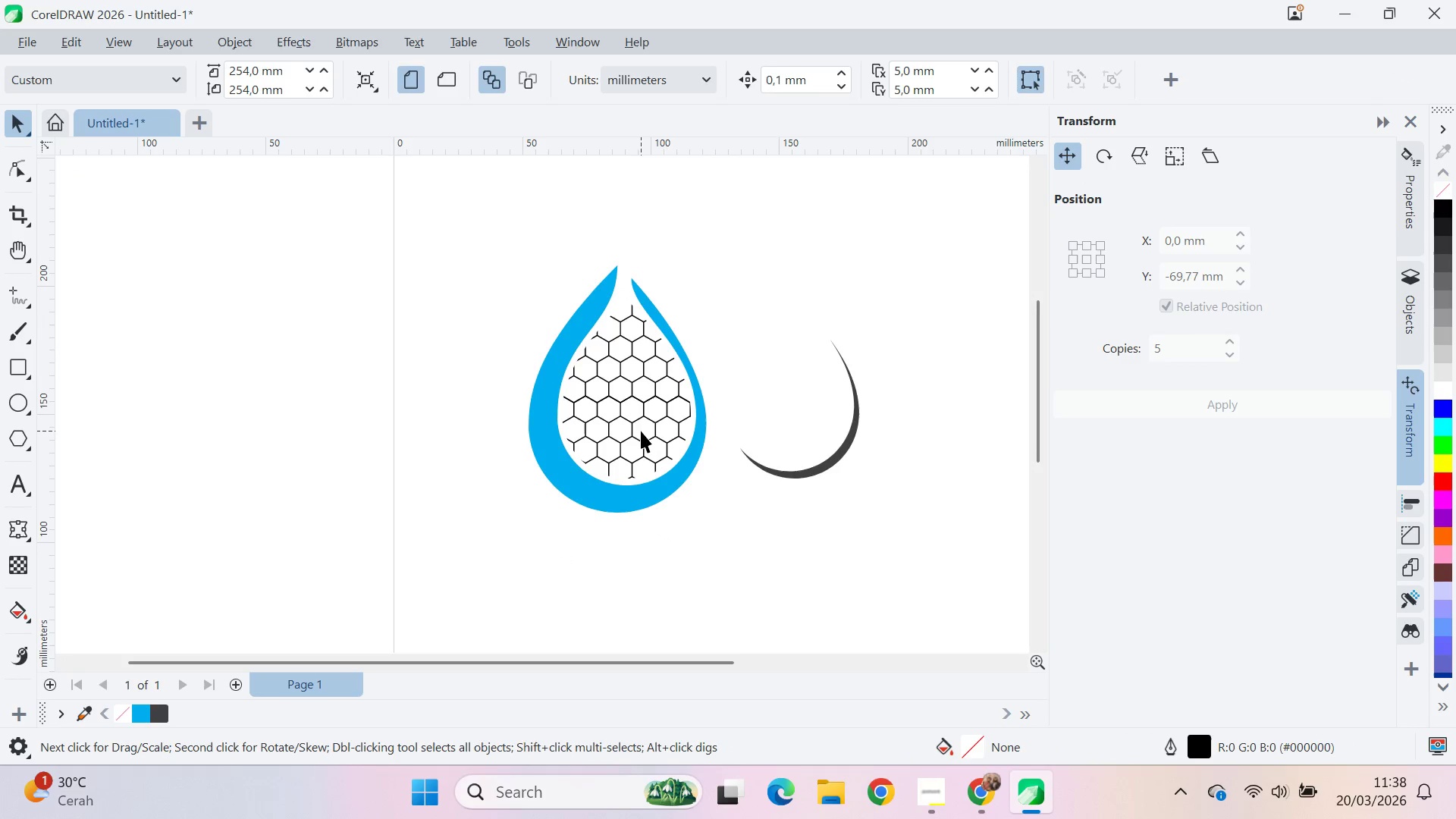 
triple_click([642, 428])
 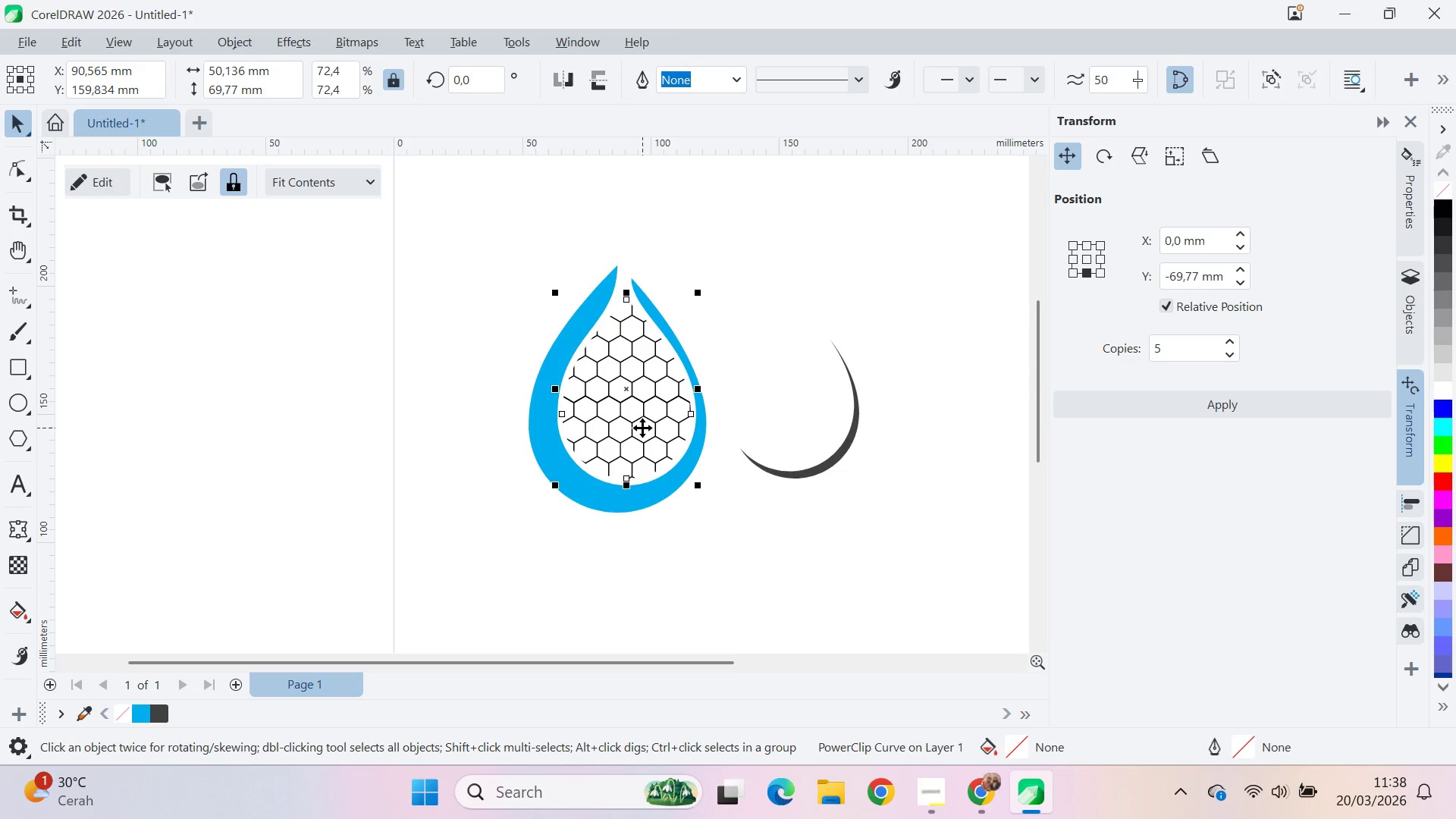 
mouse_move([140, 200])
 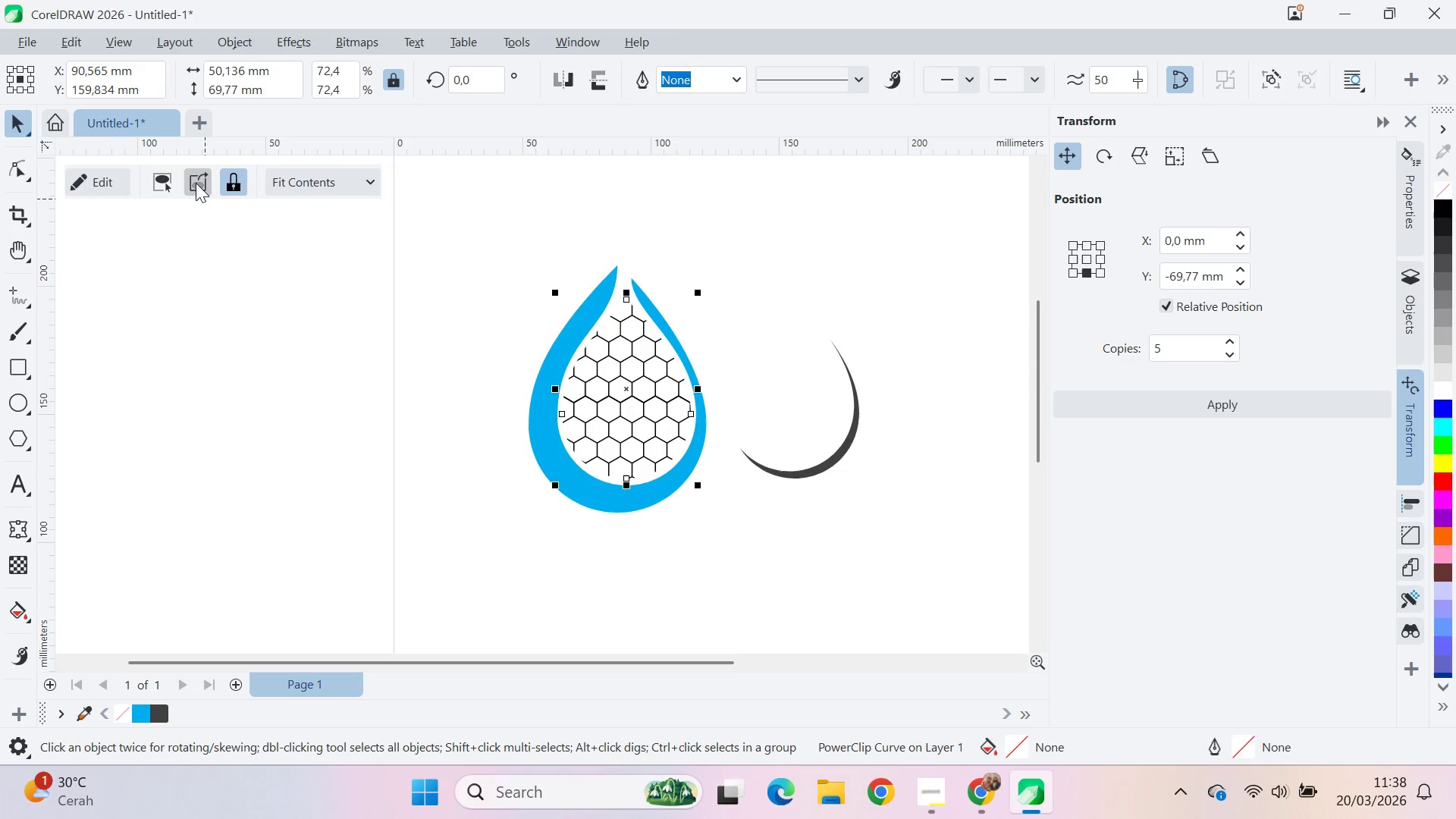 
left_click([196, 183])
 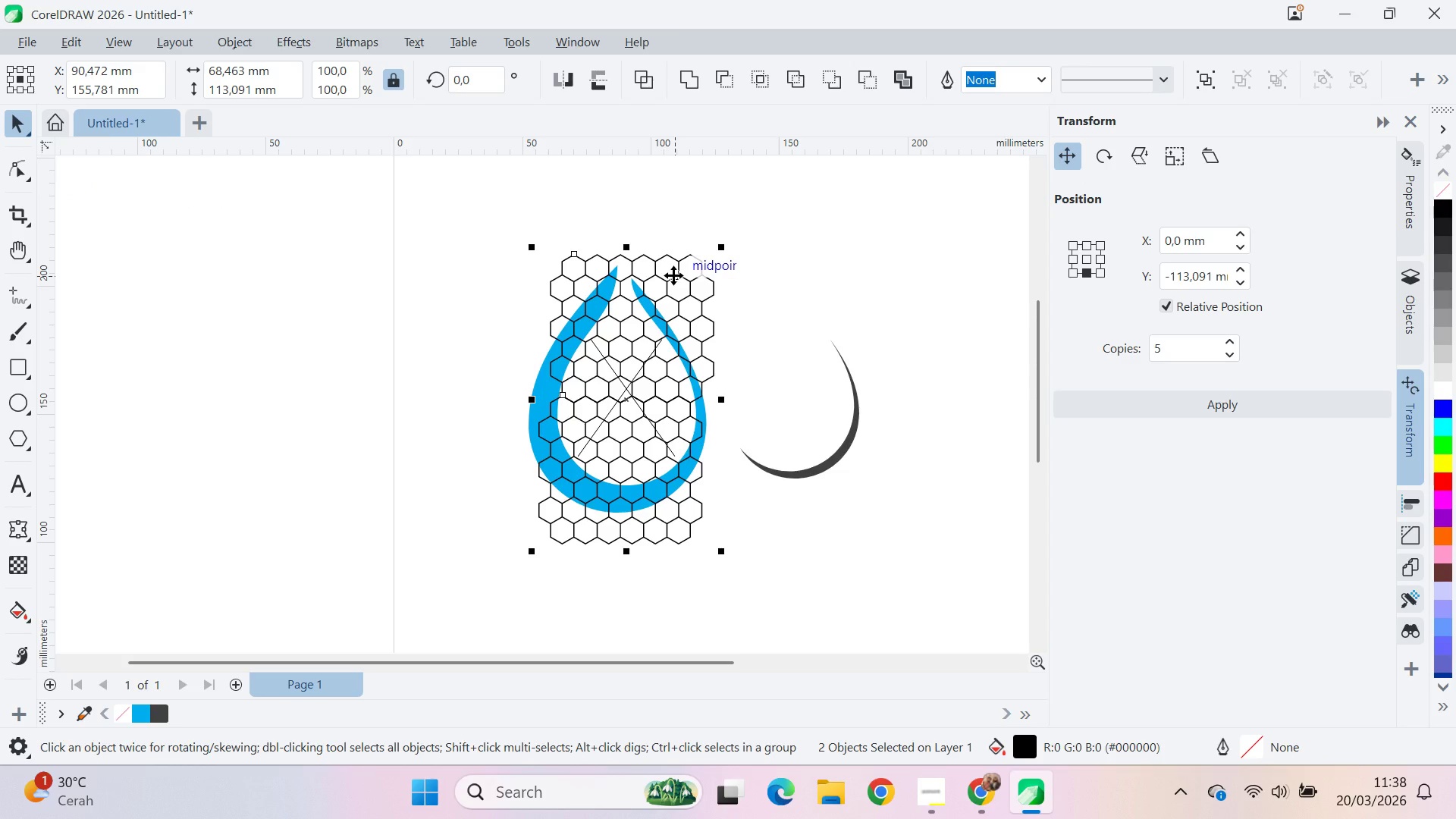 
key(Control+G)
 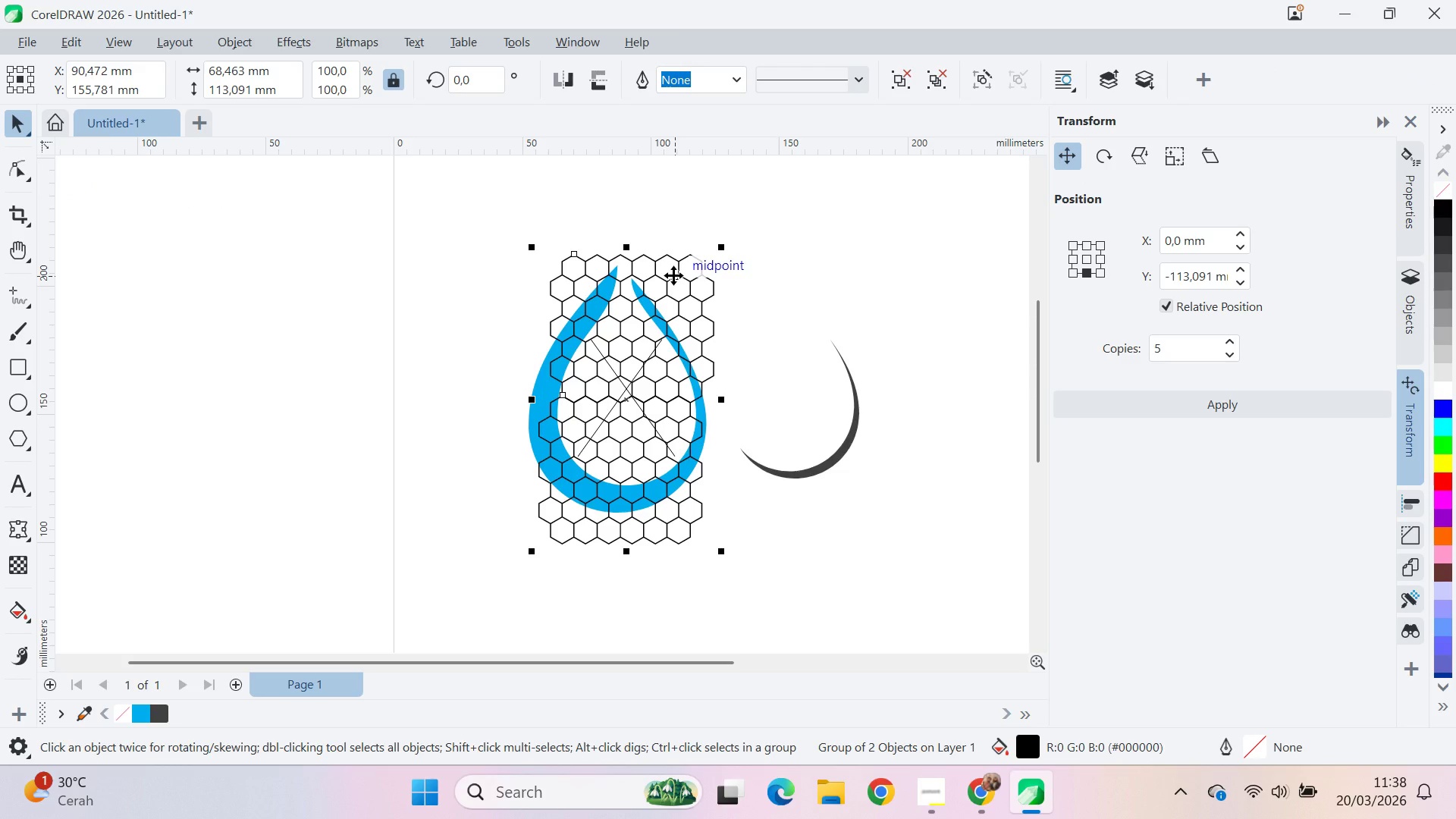 
key(Control+Z)
 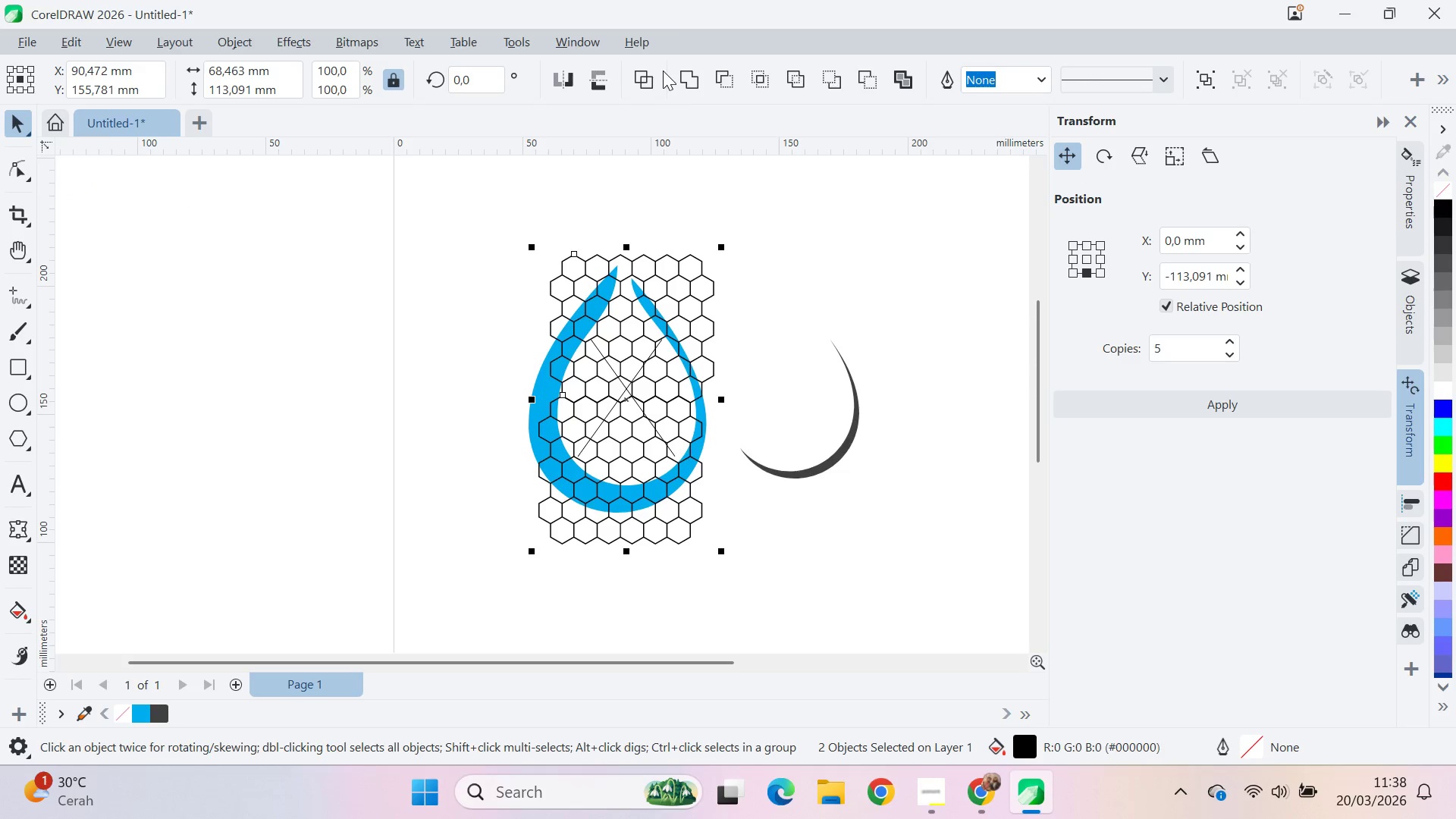 
left_click([684, 80])
 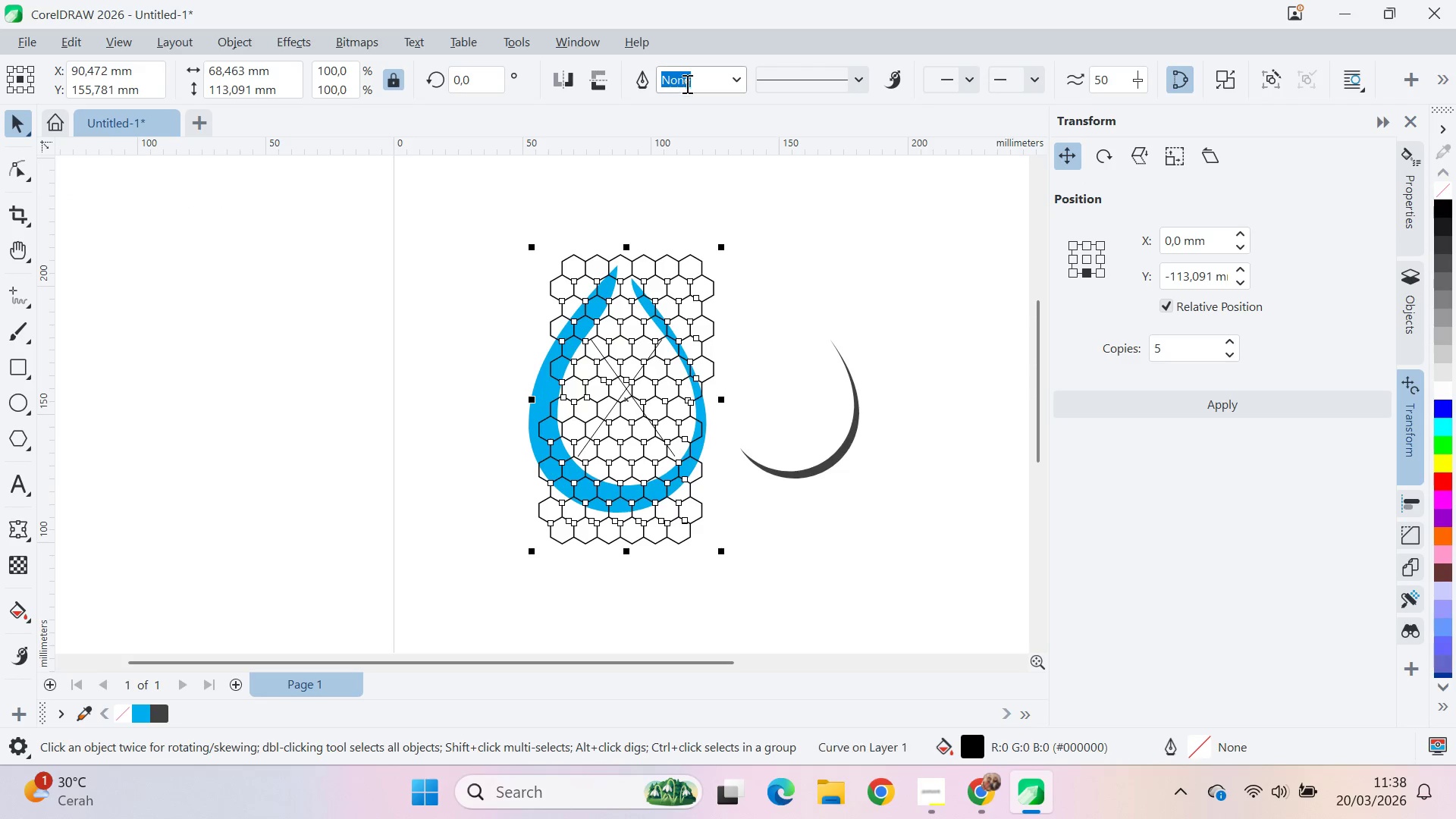 
left_click([781, 202])
 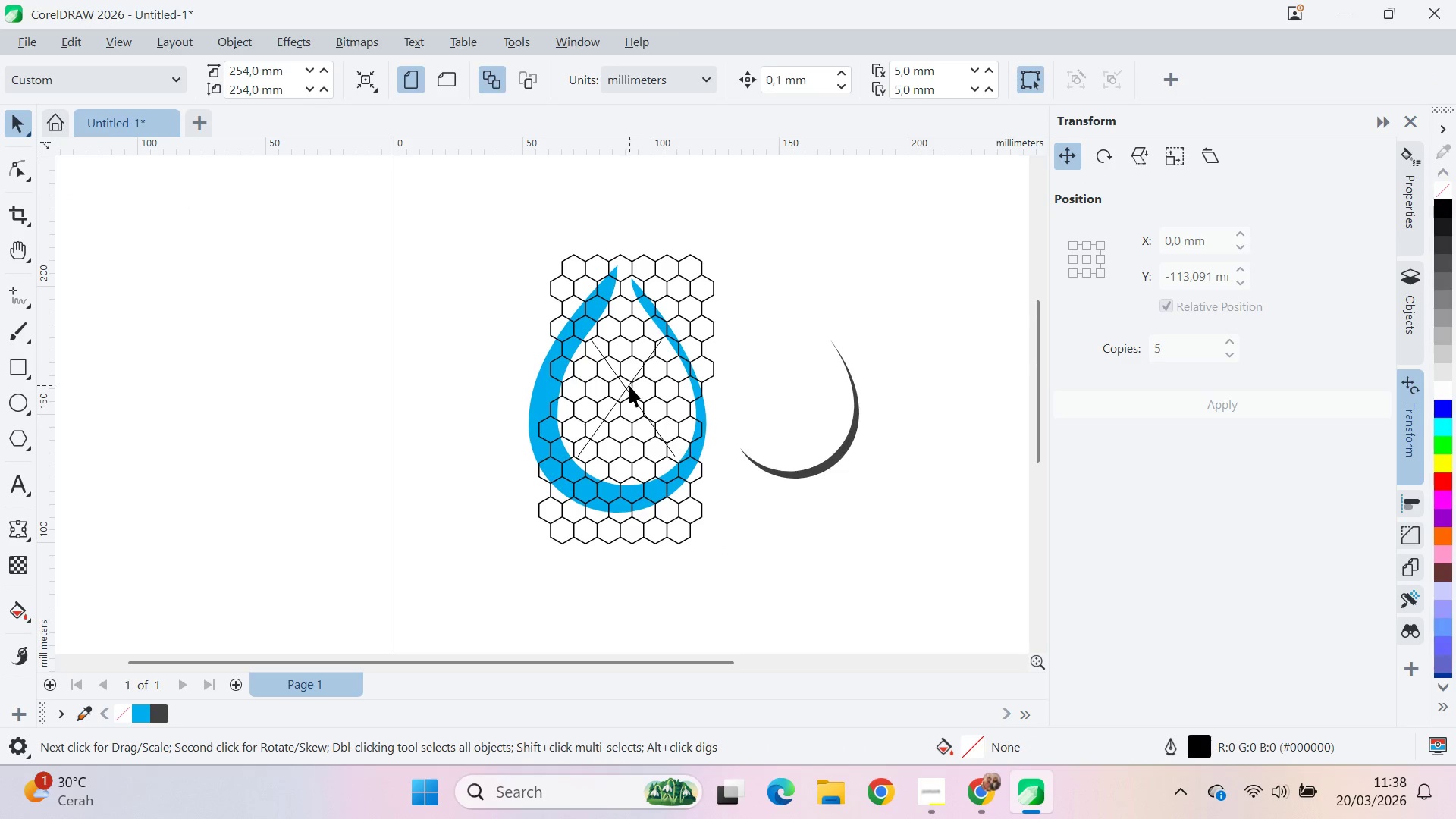 
left_click([629, 385])
 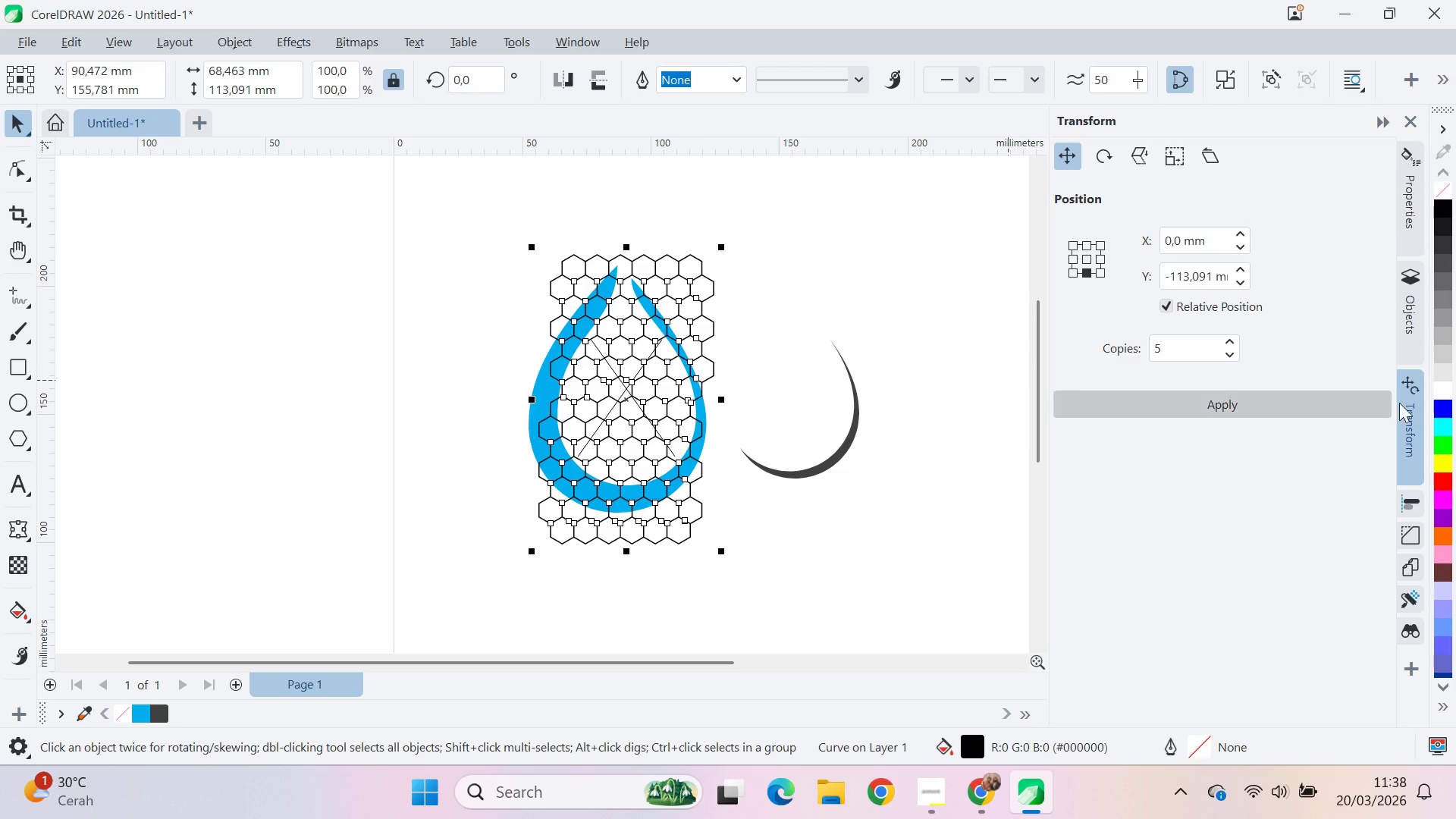 
left_click([1417, 293])
 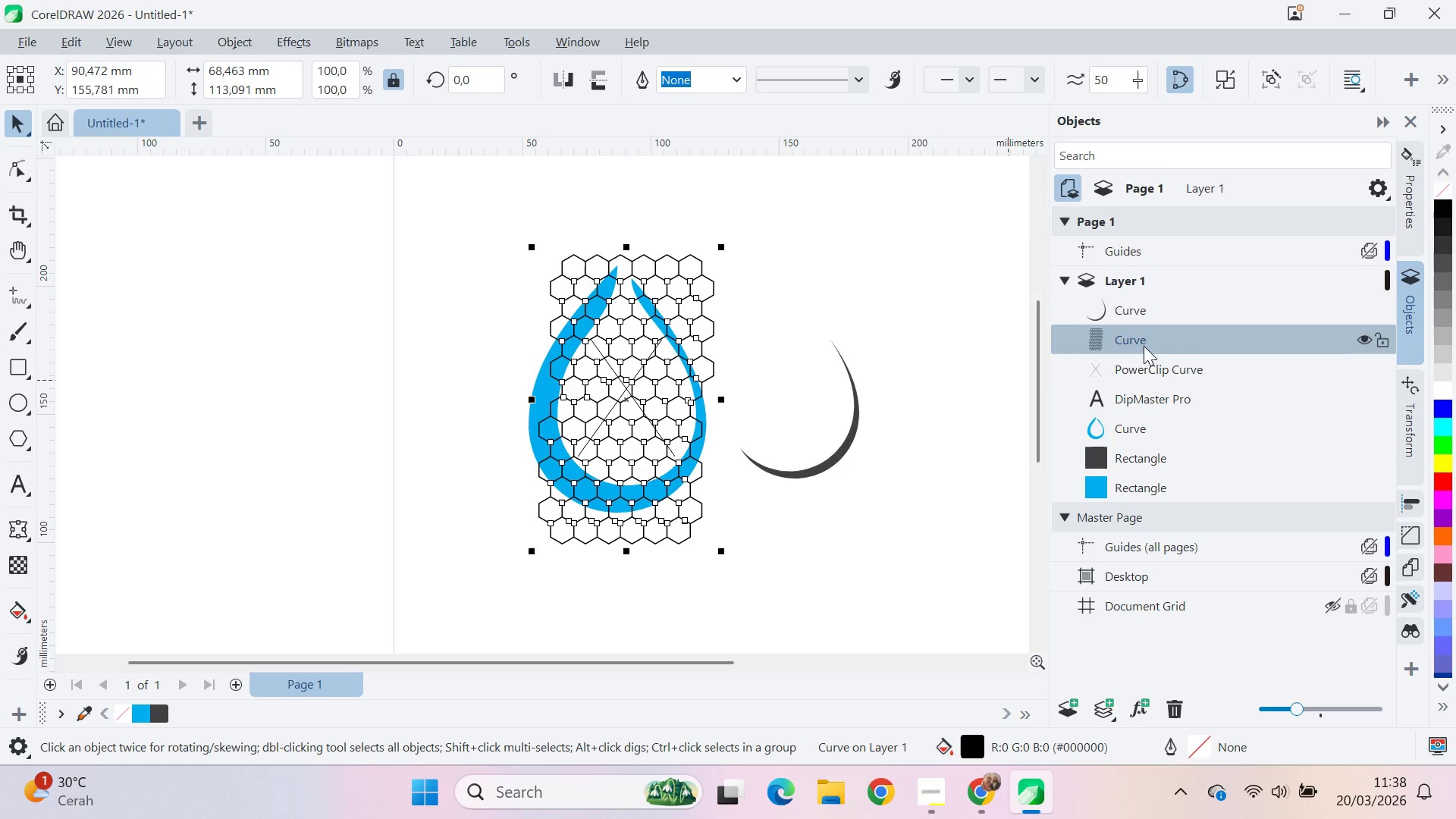 
right_click([1133, 373])
 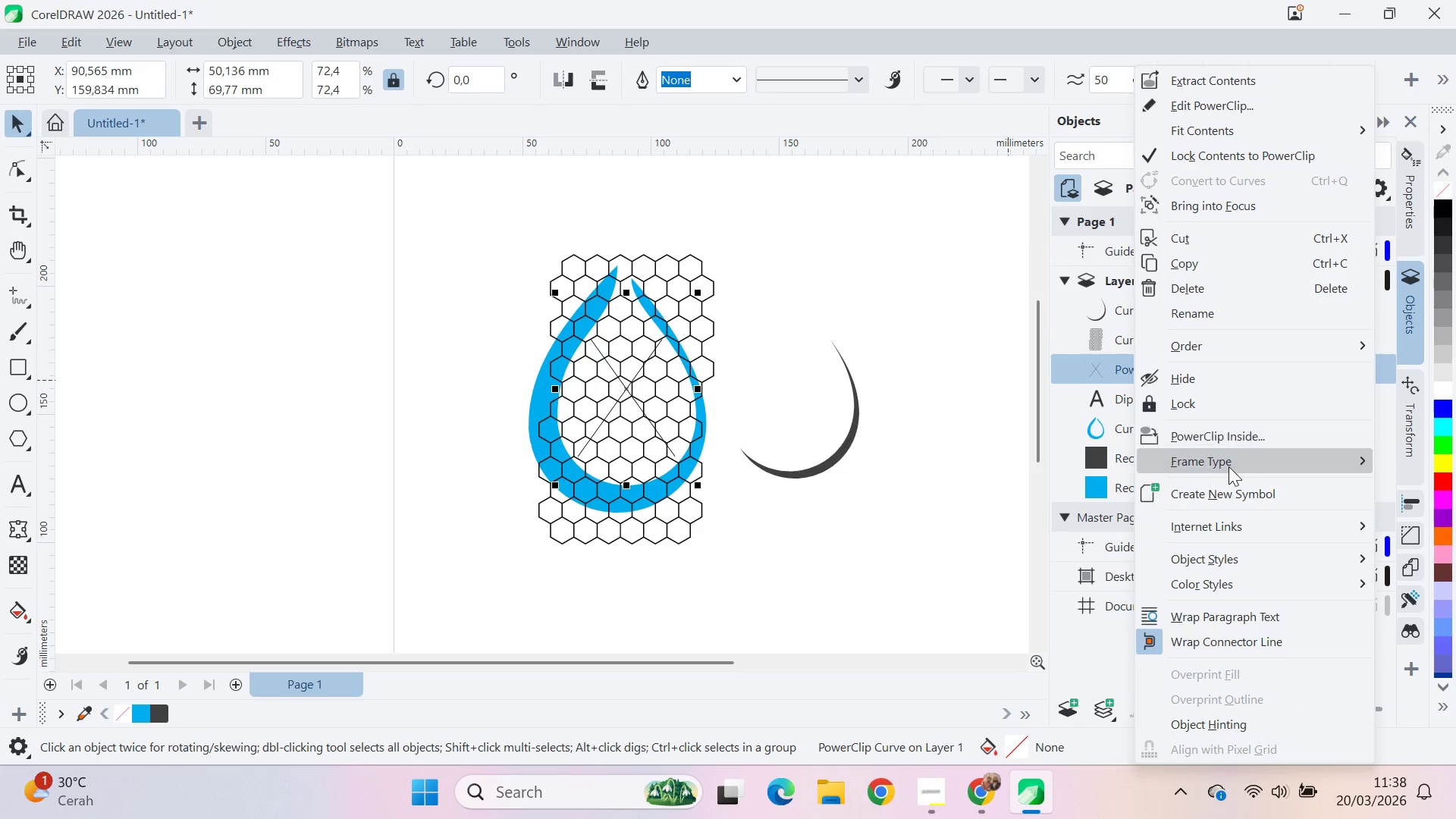 
left_click([1259, 472])
 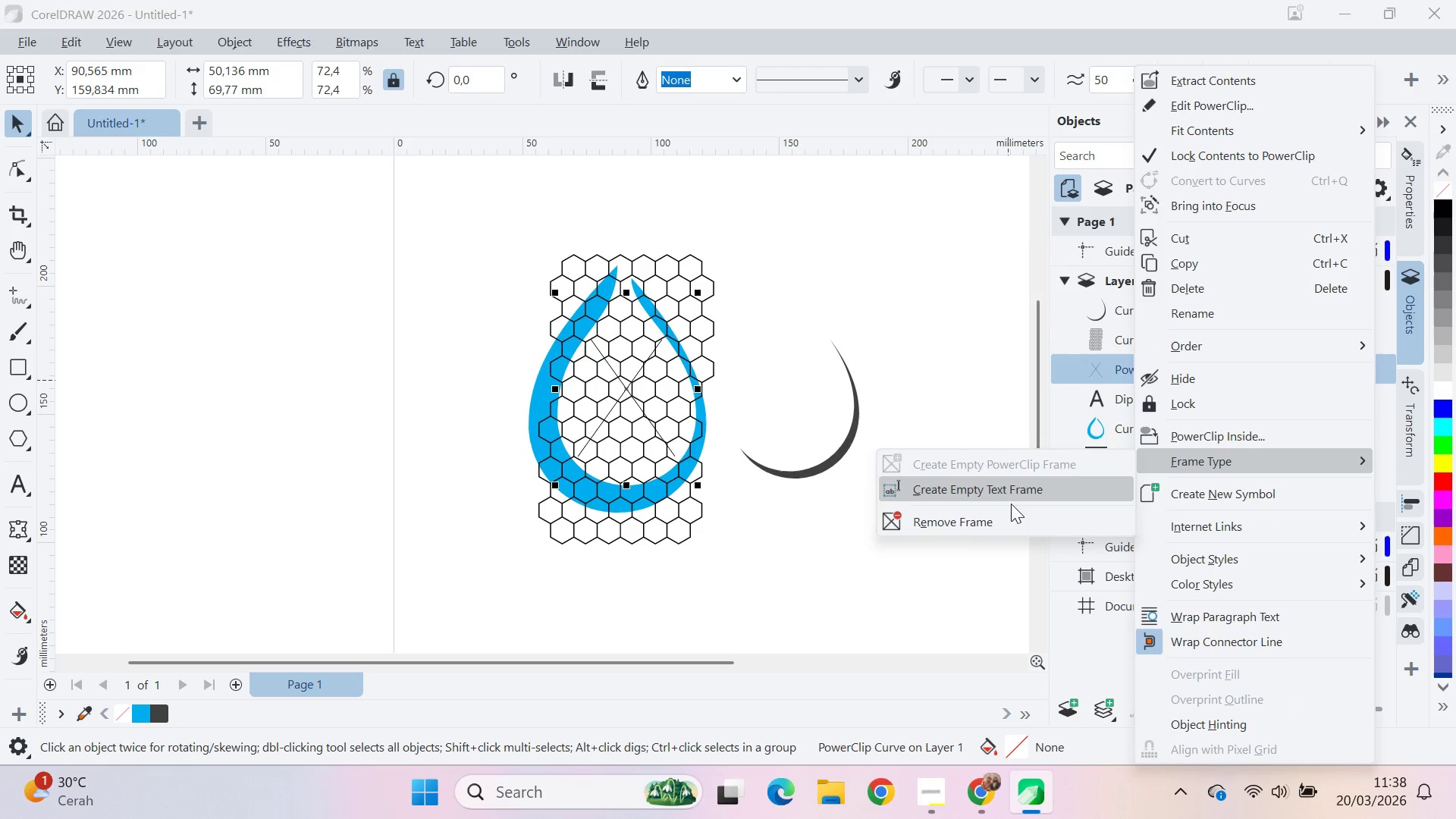 
left_click([1013, 510])
 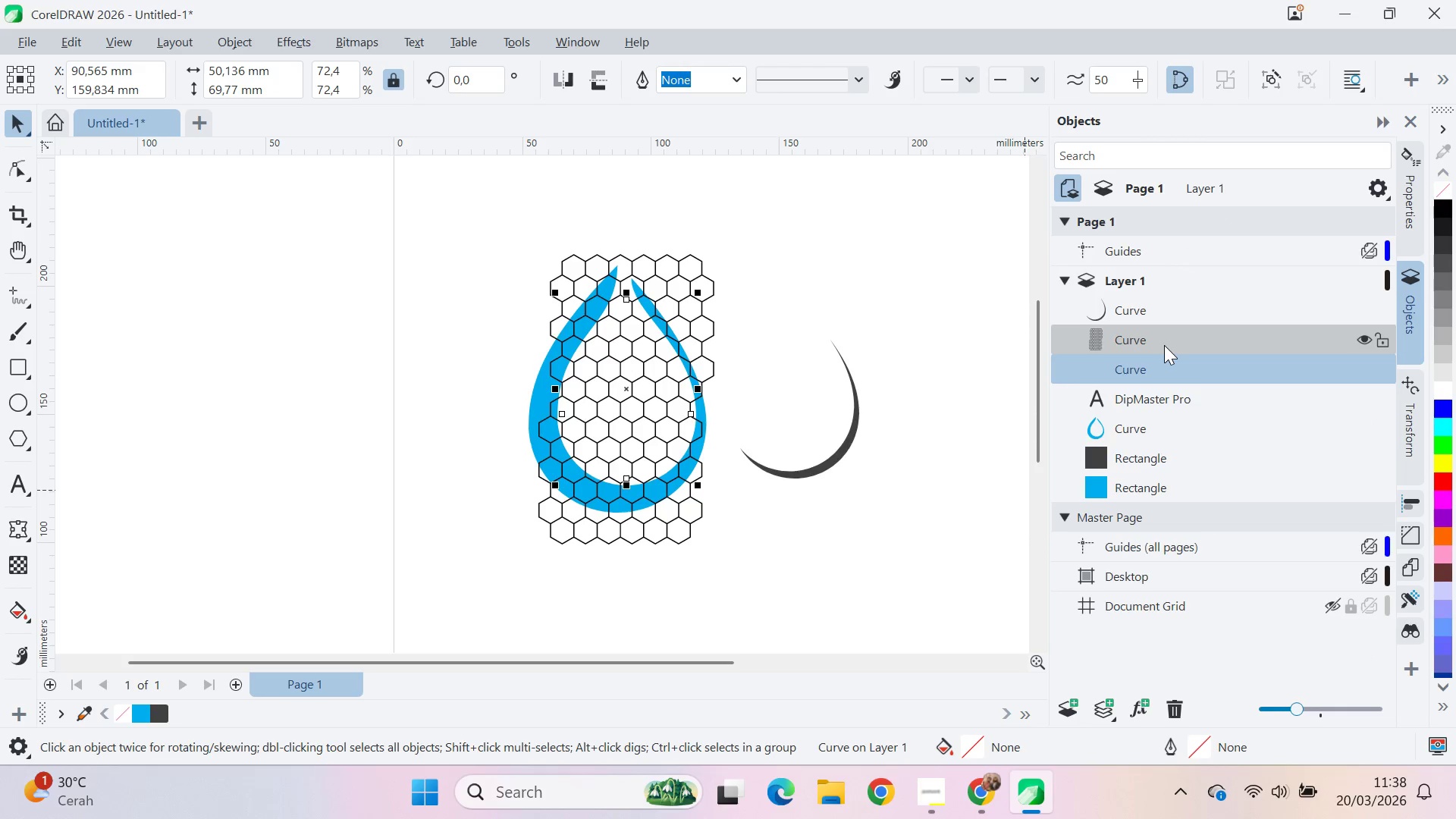 
hold_key(key=ControlLeft, duration=0.38)
 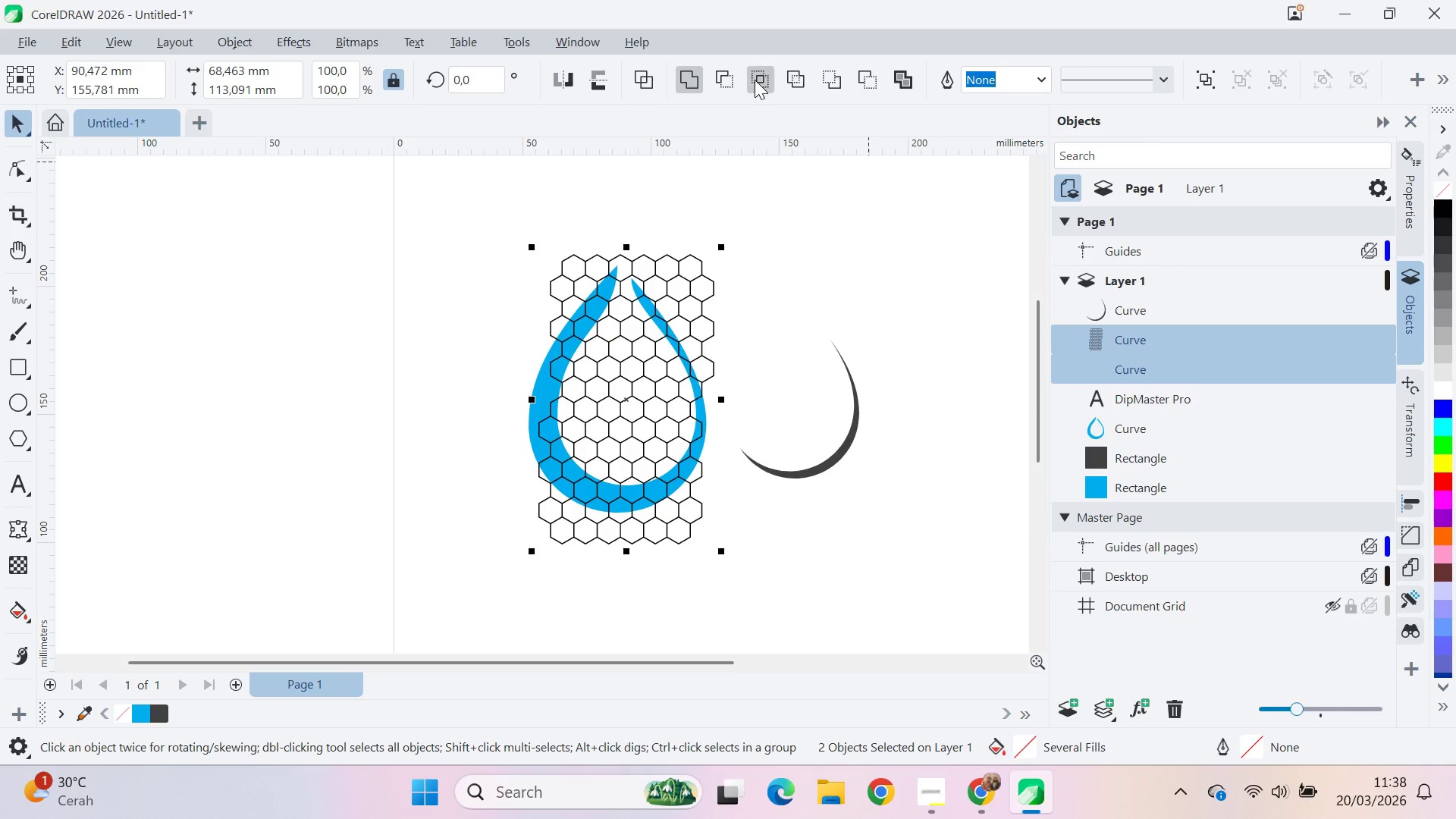 
double_click([820, 248])
 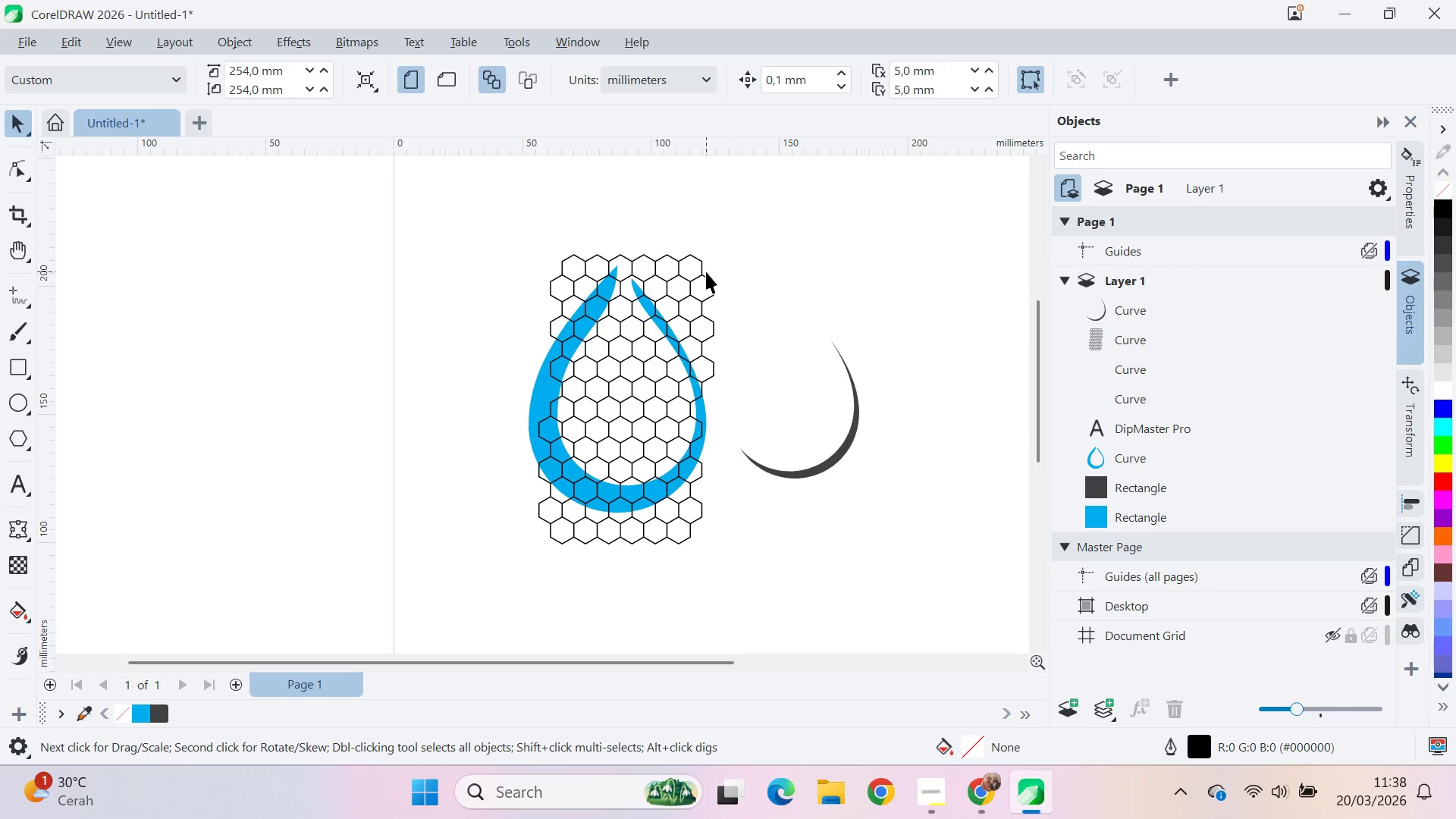 
left_click([704, 271])
 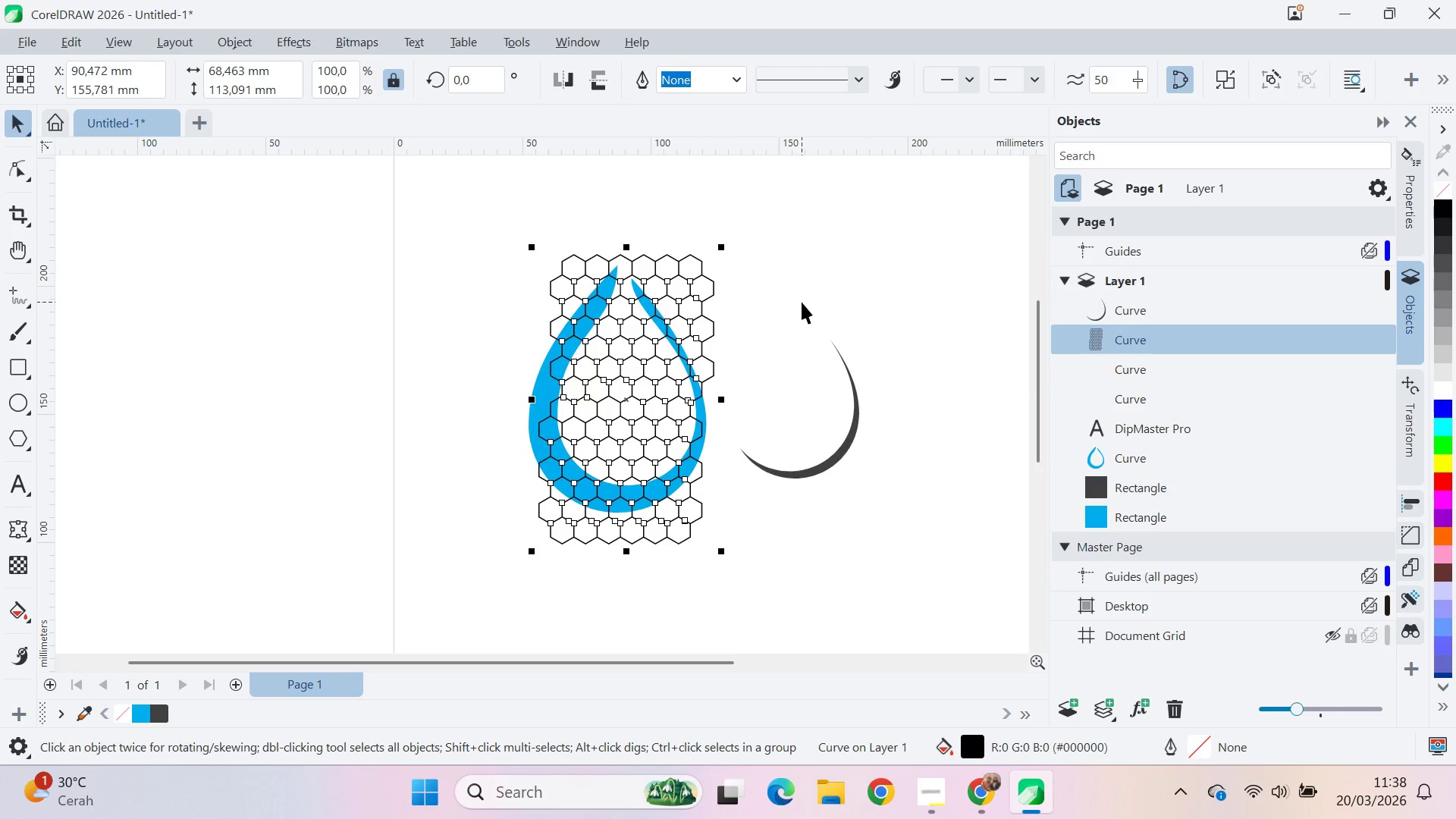 
key(Delete)
 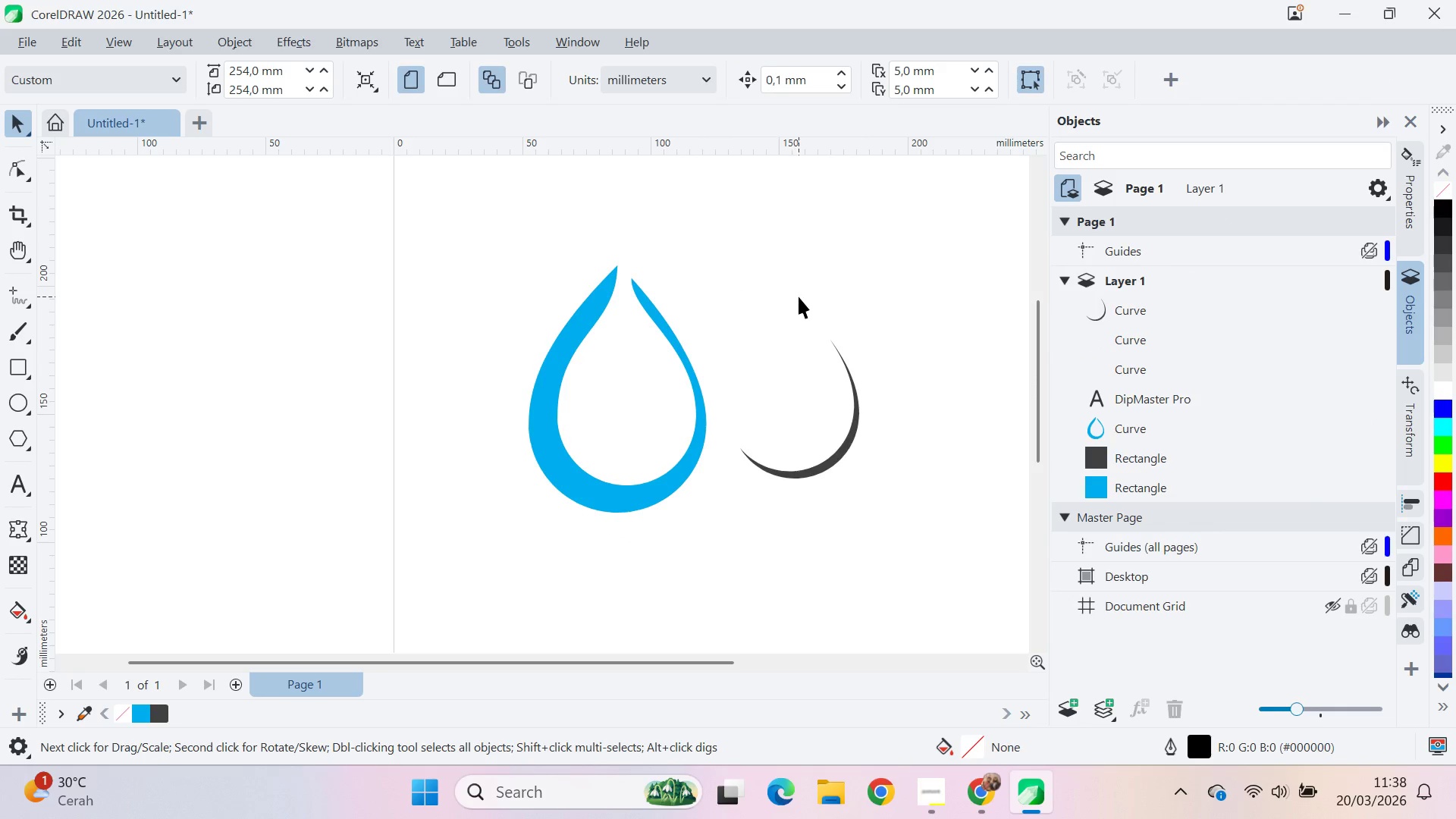 
left_click([799, 297])
 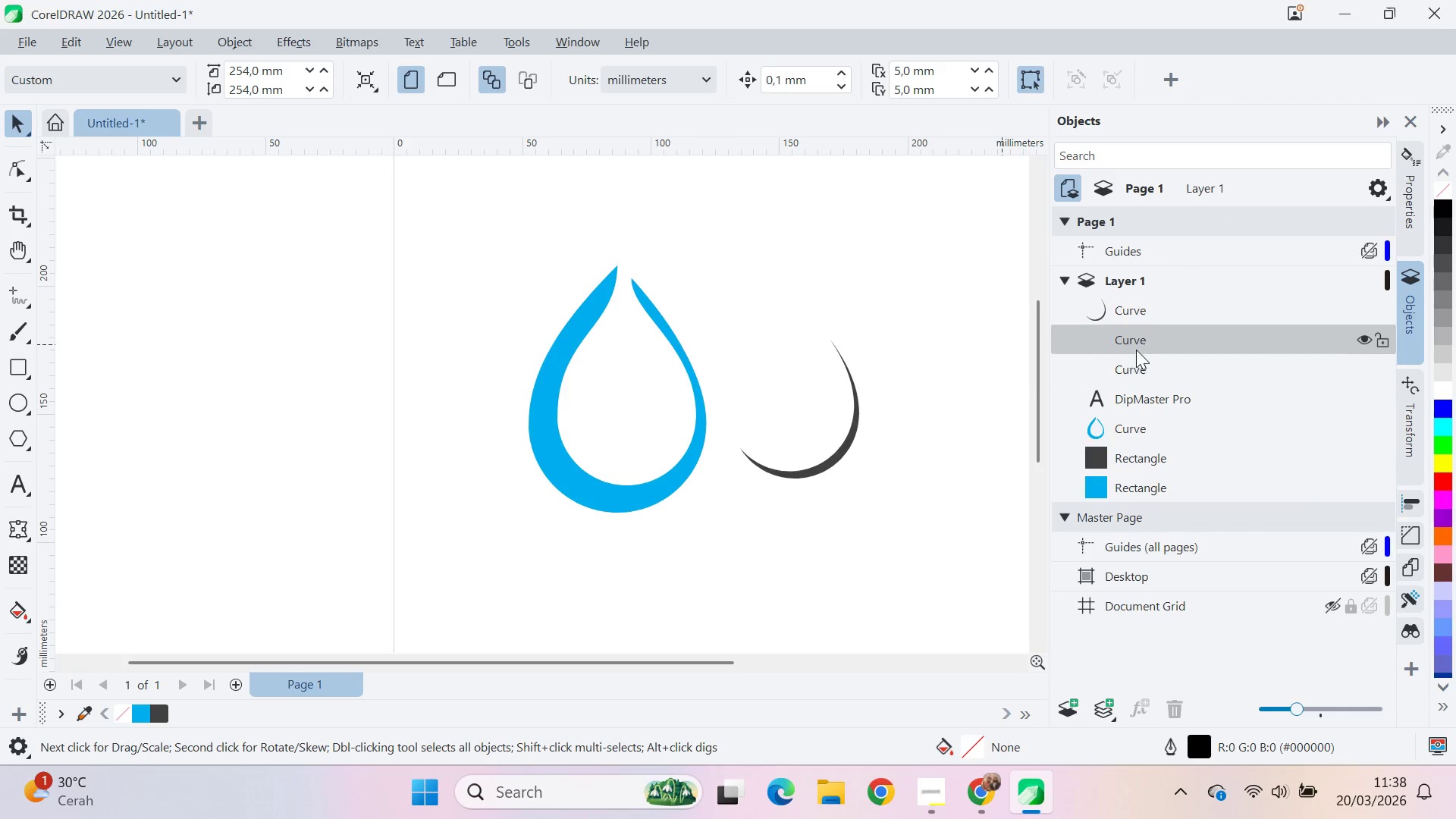 
left_click([1136, 350])
 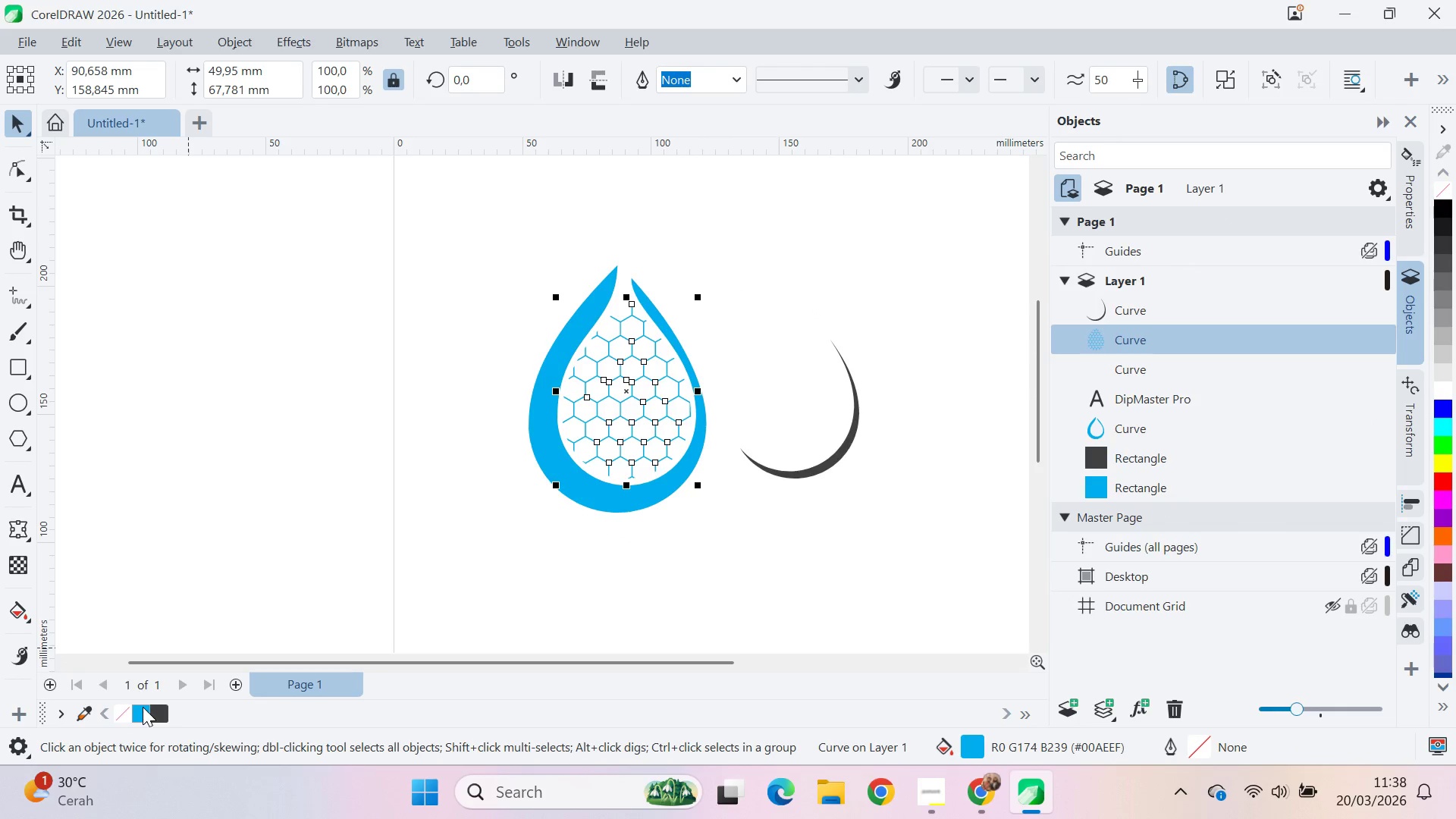 
left_click([1156, 353])
 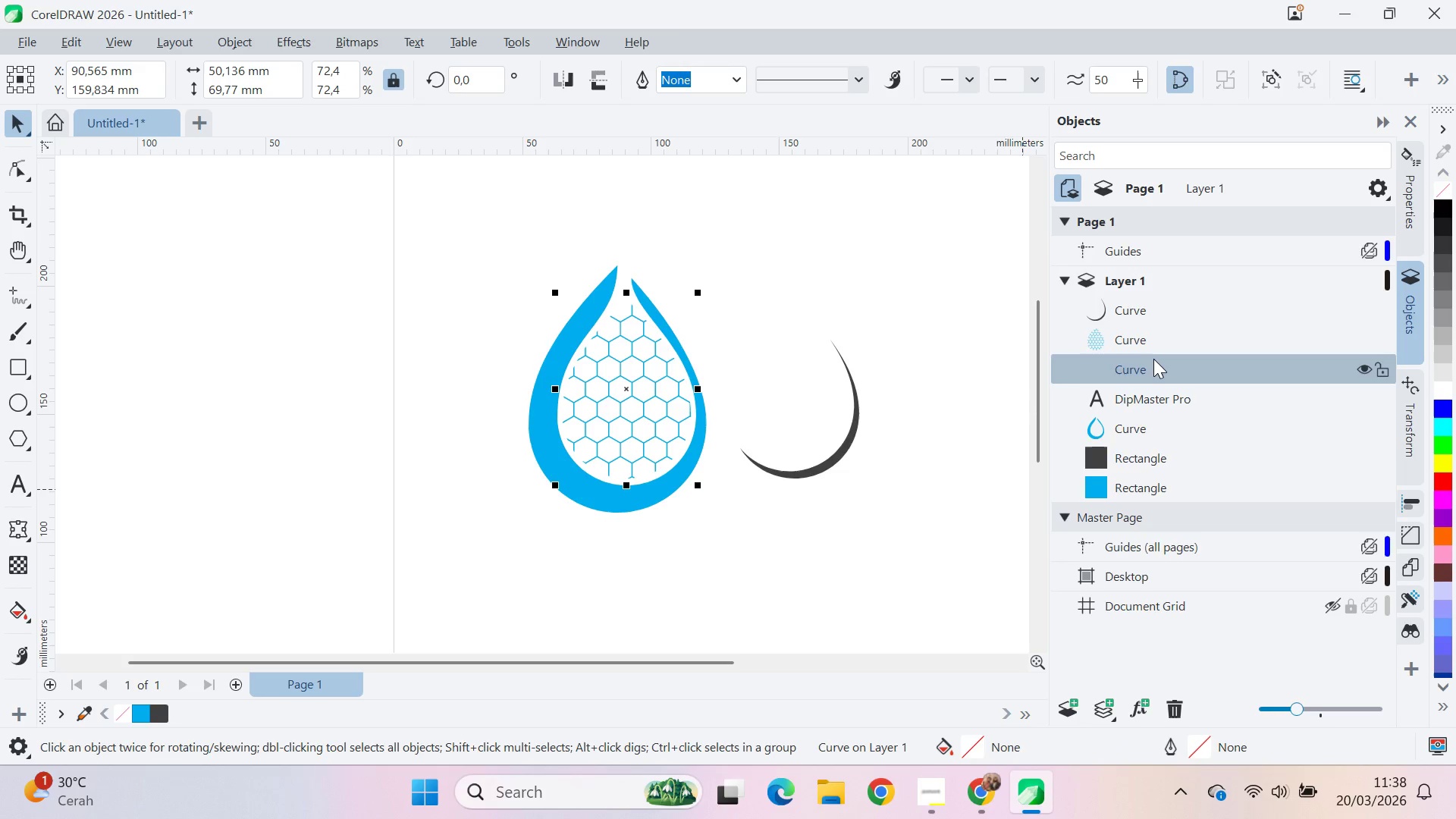 
key(Delete)
 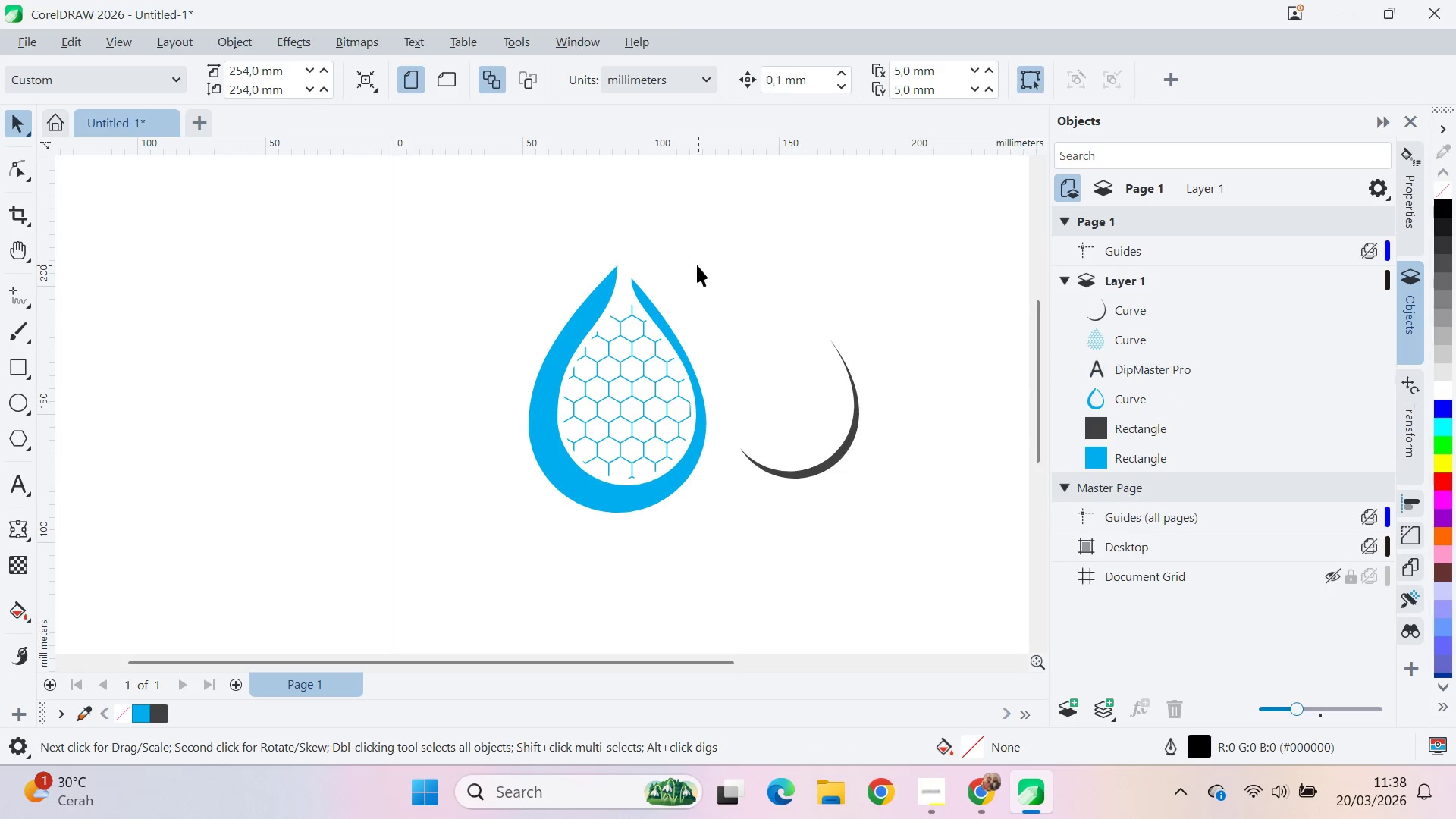 
left_click([712, 268])
 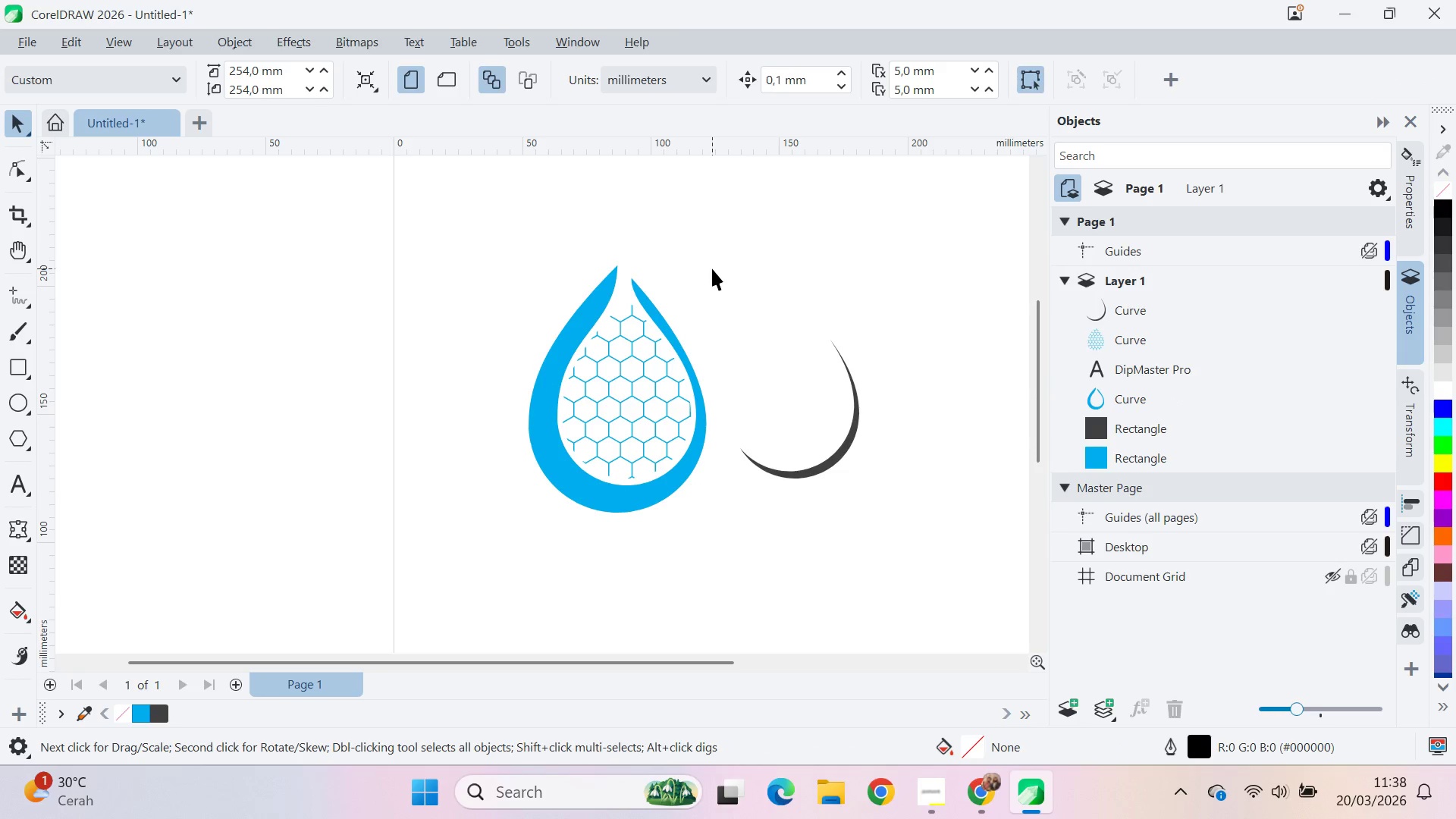 
key(Alt+AltLeft)
 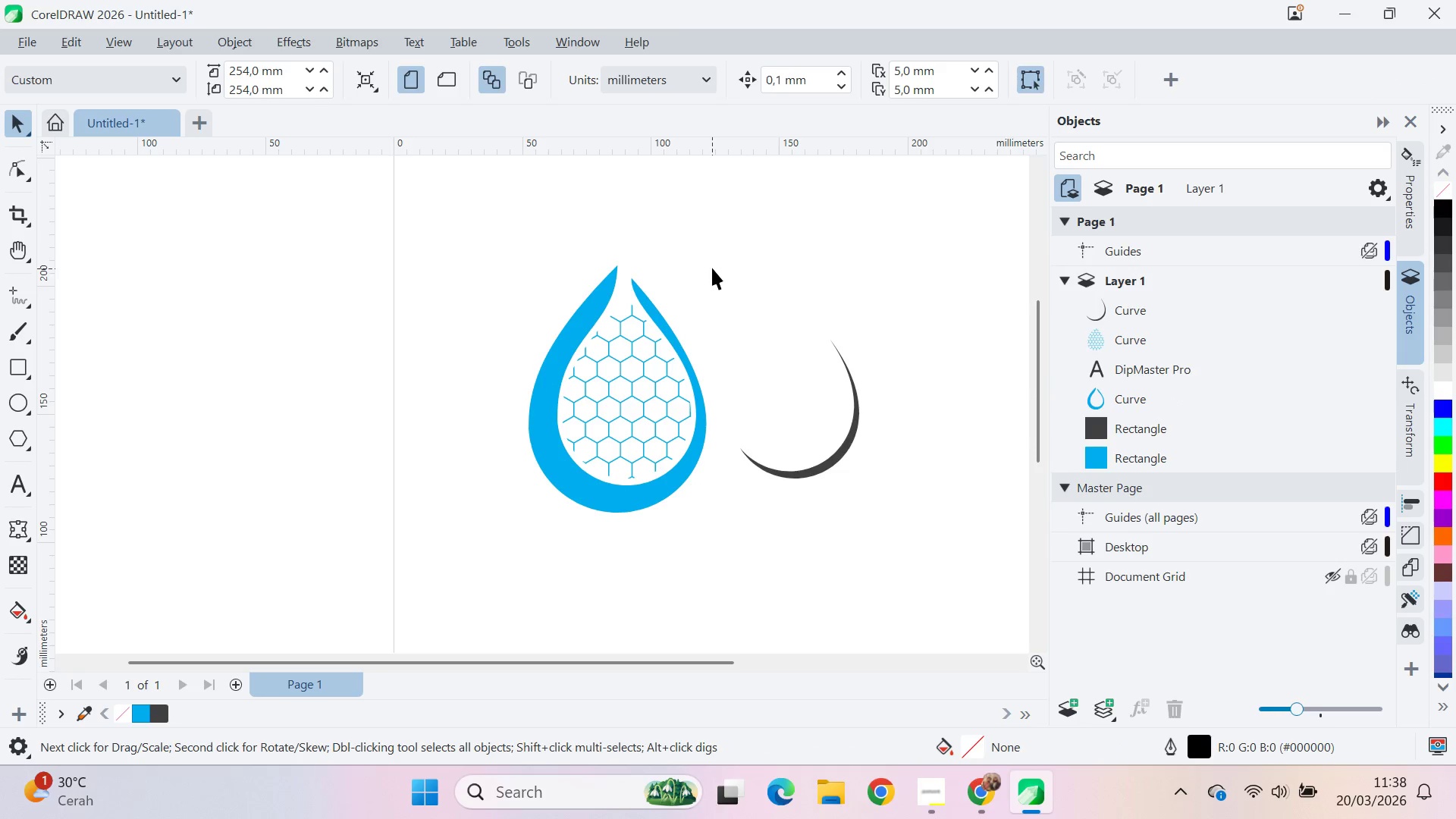 
key(Alt+Tab)
 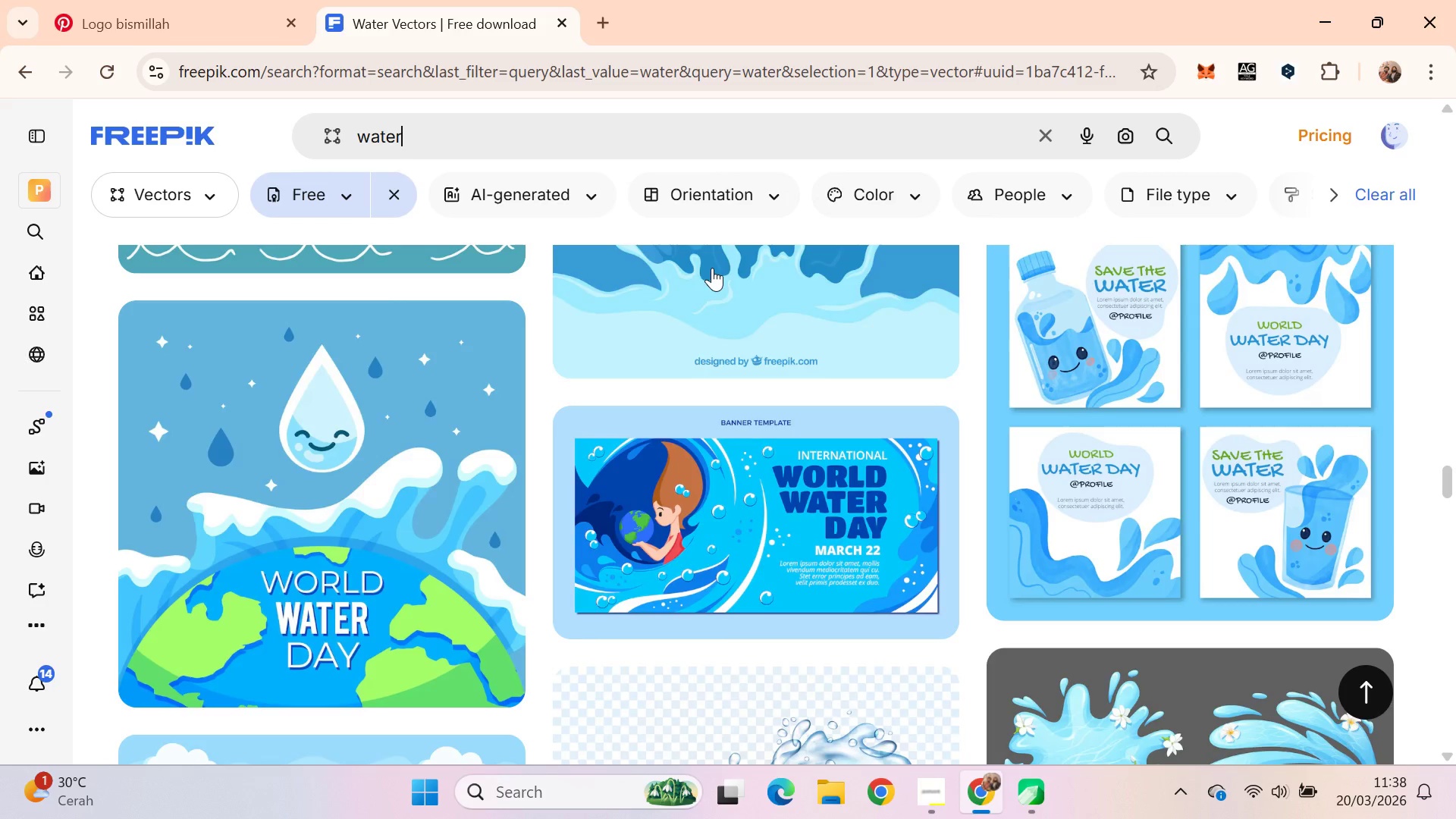 
key(Alt+AltLeft)
 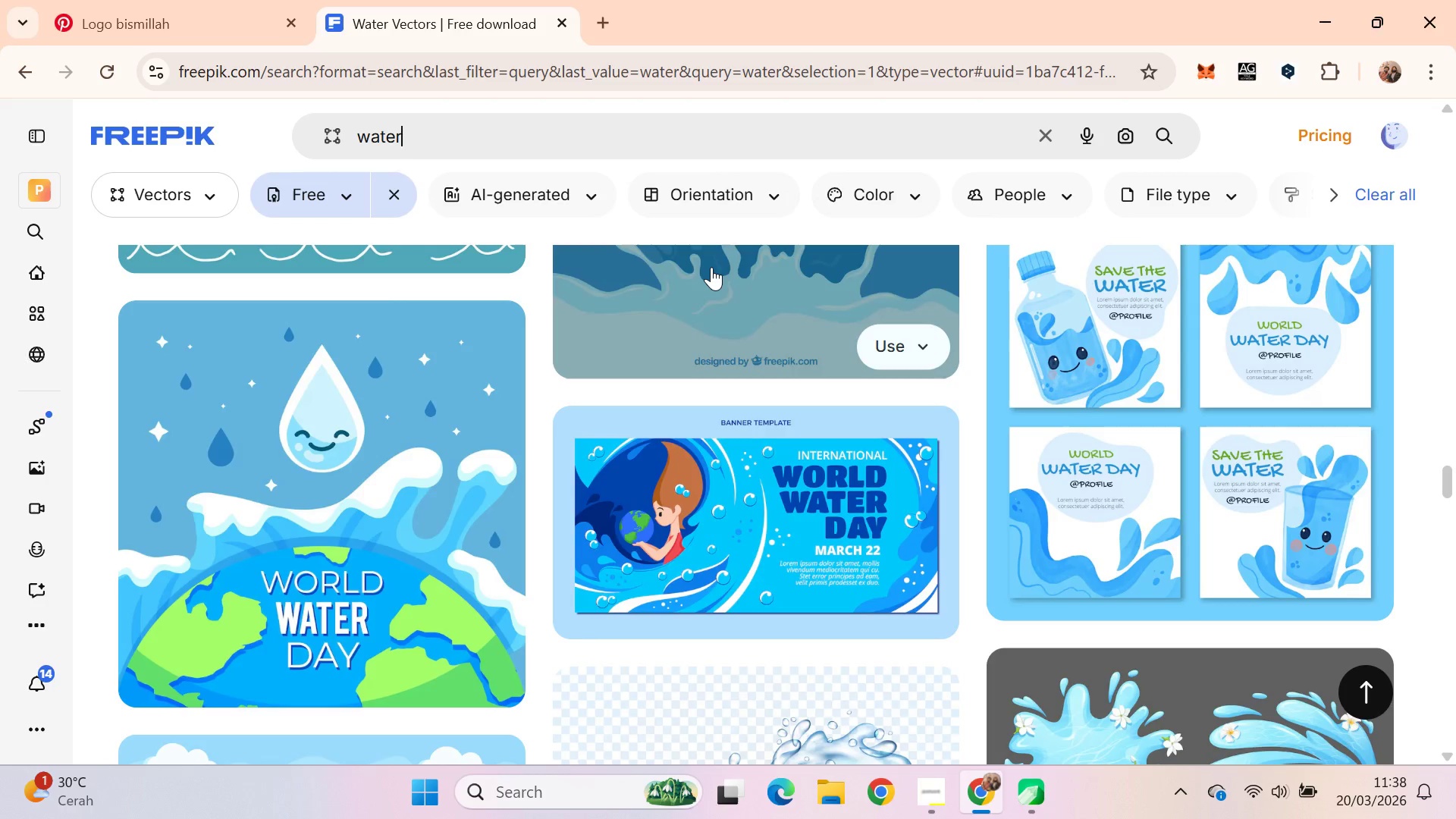 
key(Alt+Tab)
 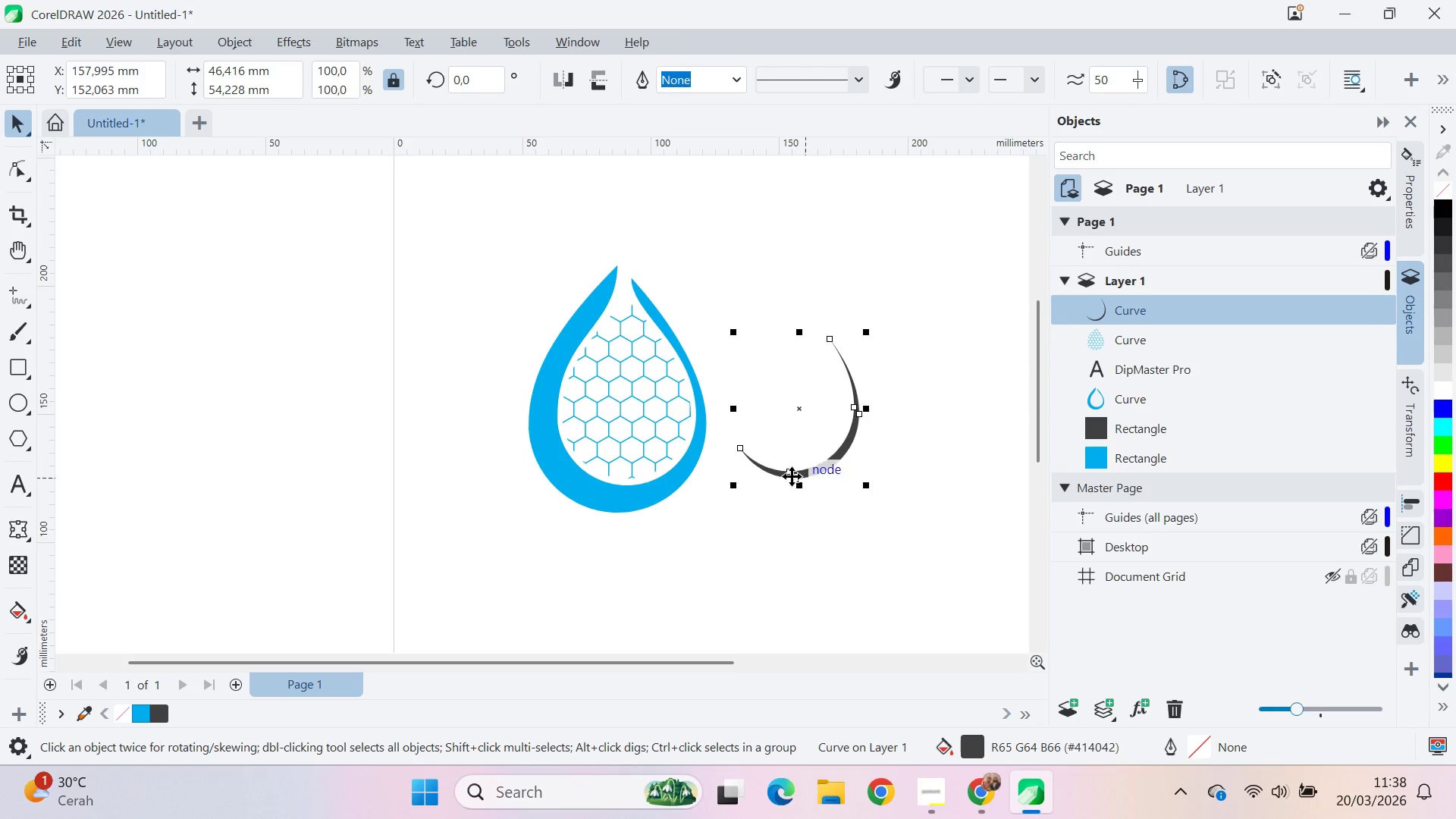 
scroll: coordinate [788, 477], scroll_direction: up, amount: 7.0
 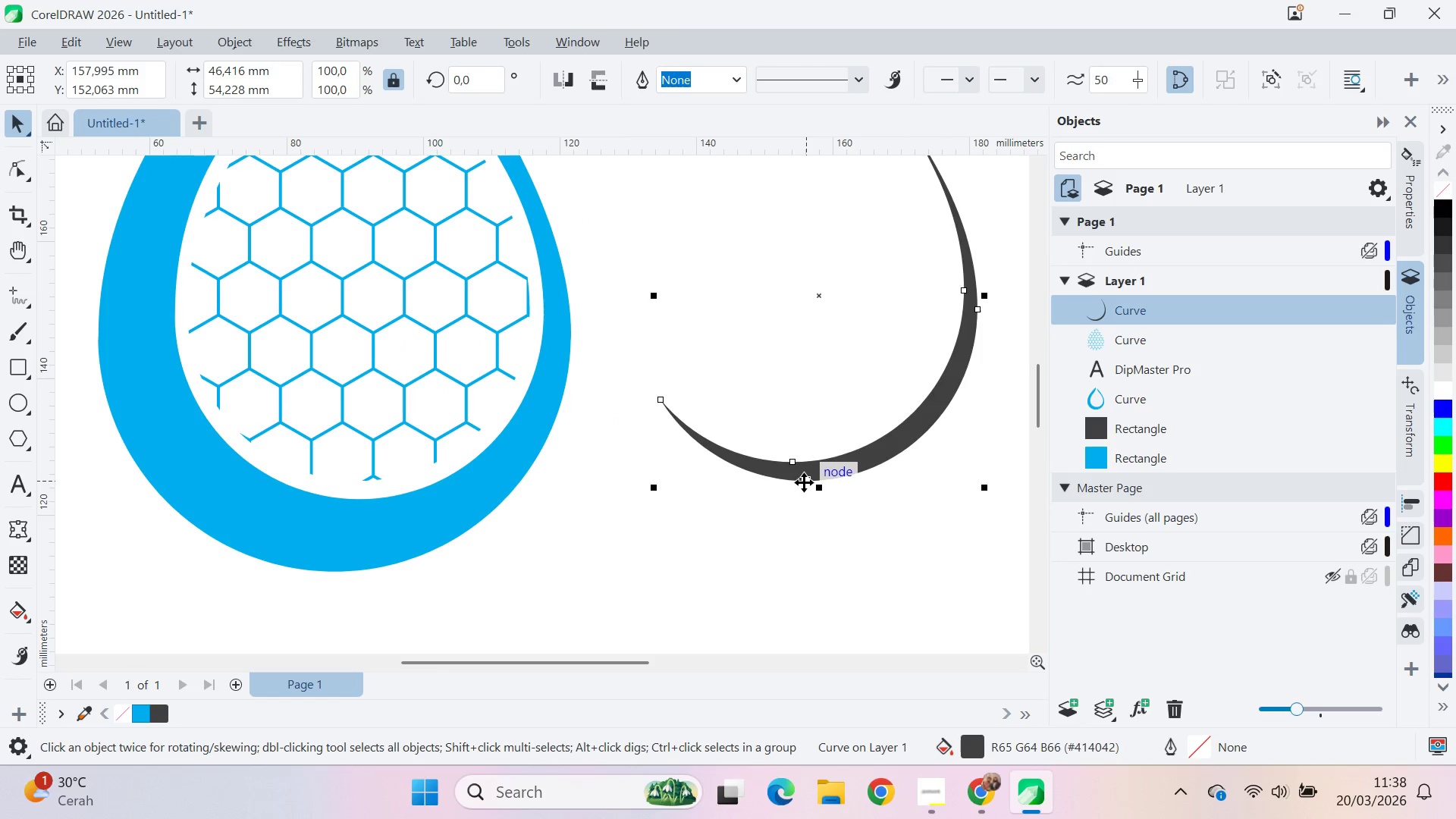 
left_click_drag(start_coordinate=[805, 482], to_coordinate=[359, 492])
 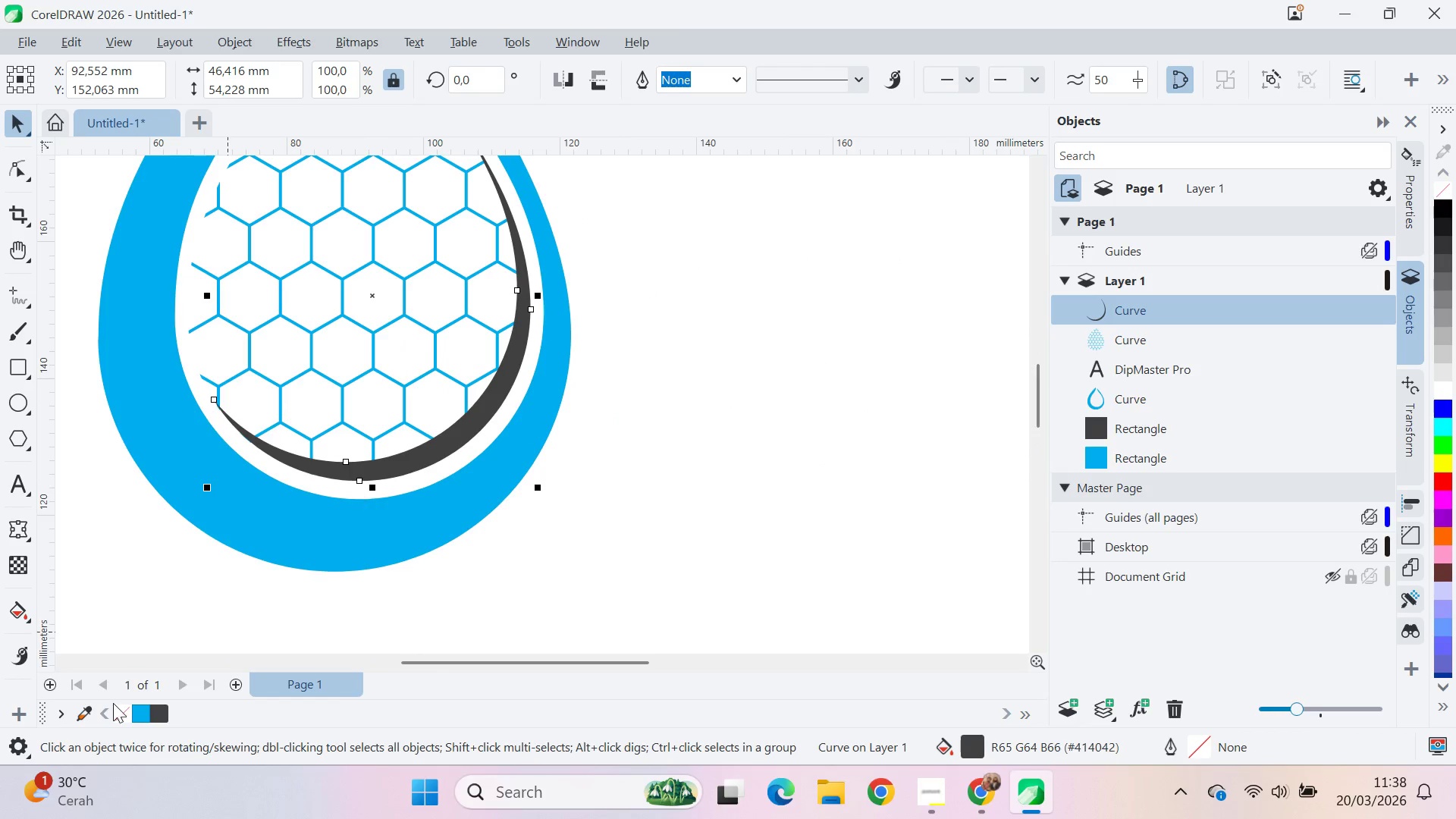 
hold_key(key=ShiftLeft, duration=1.5)
 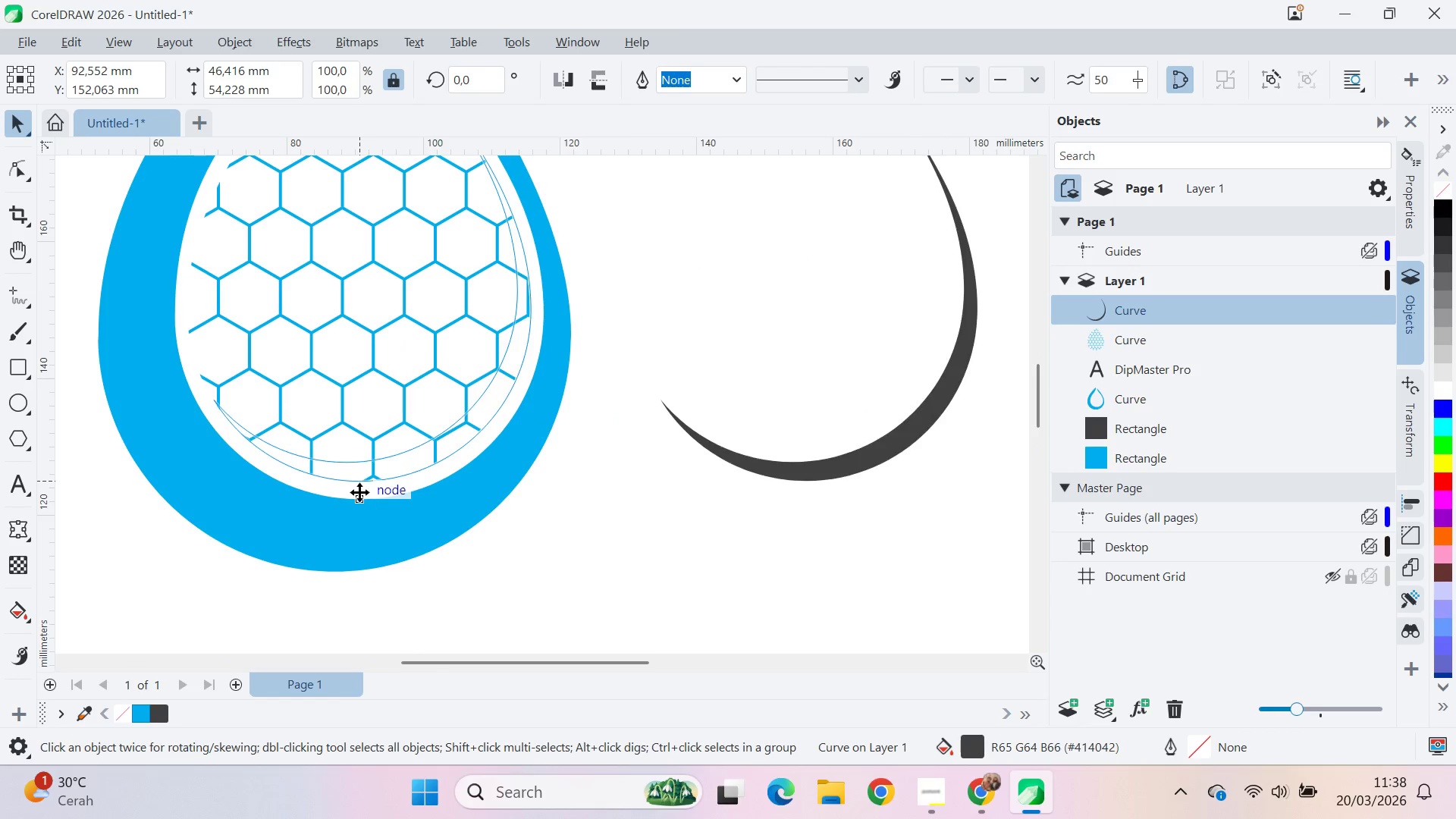 
hold_key(key=ShiftLeft, duration=0.62)
 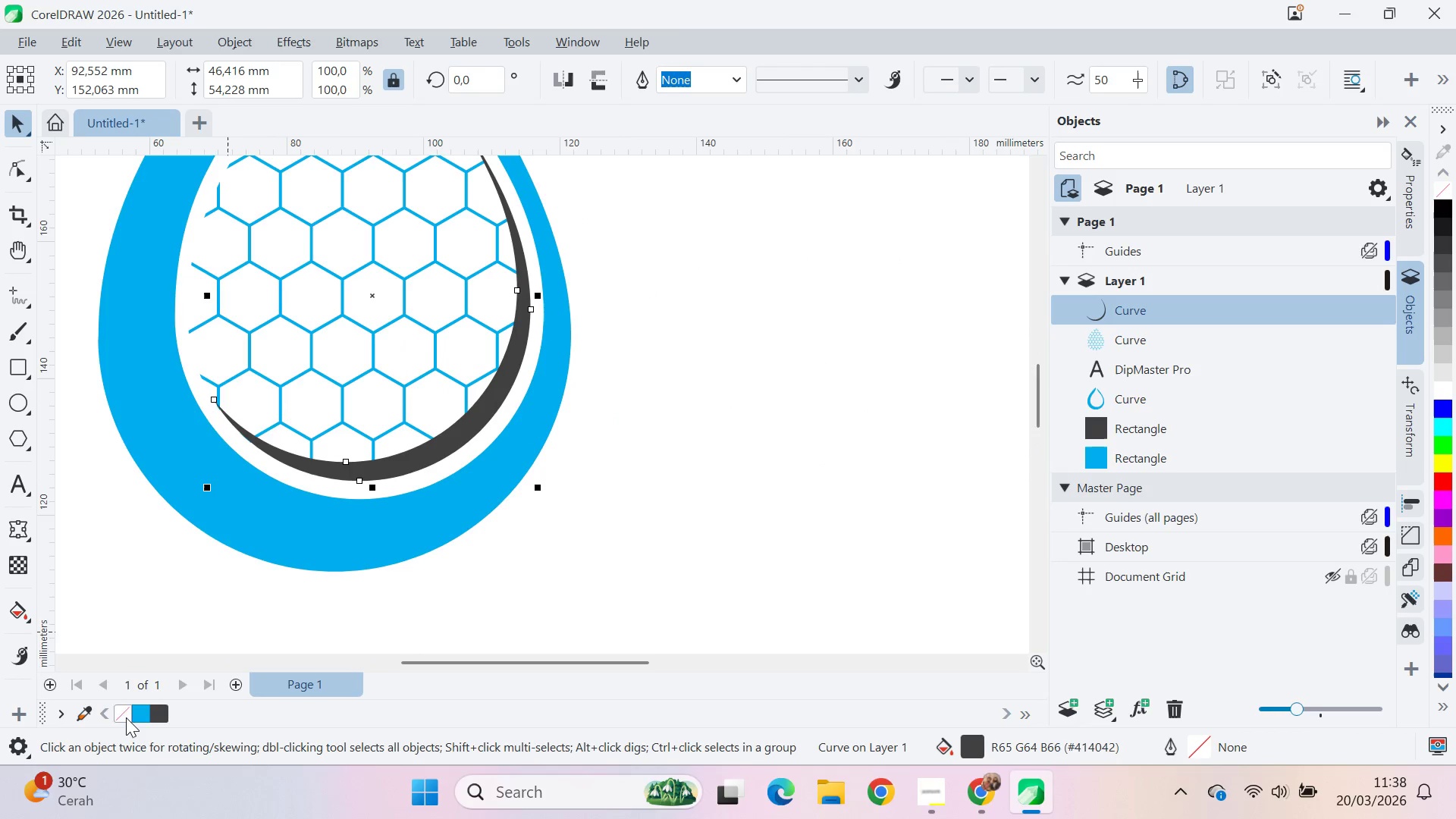 
left_click([134, 715])
 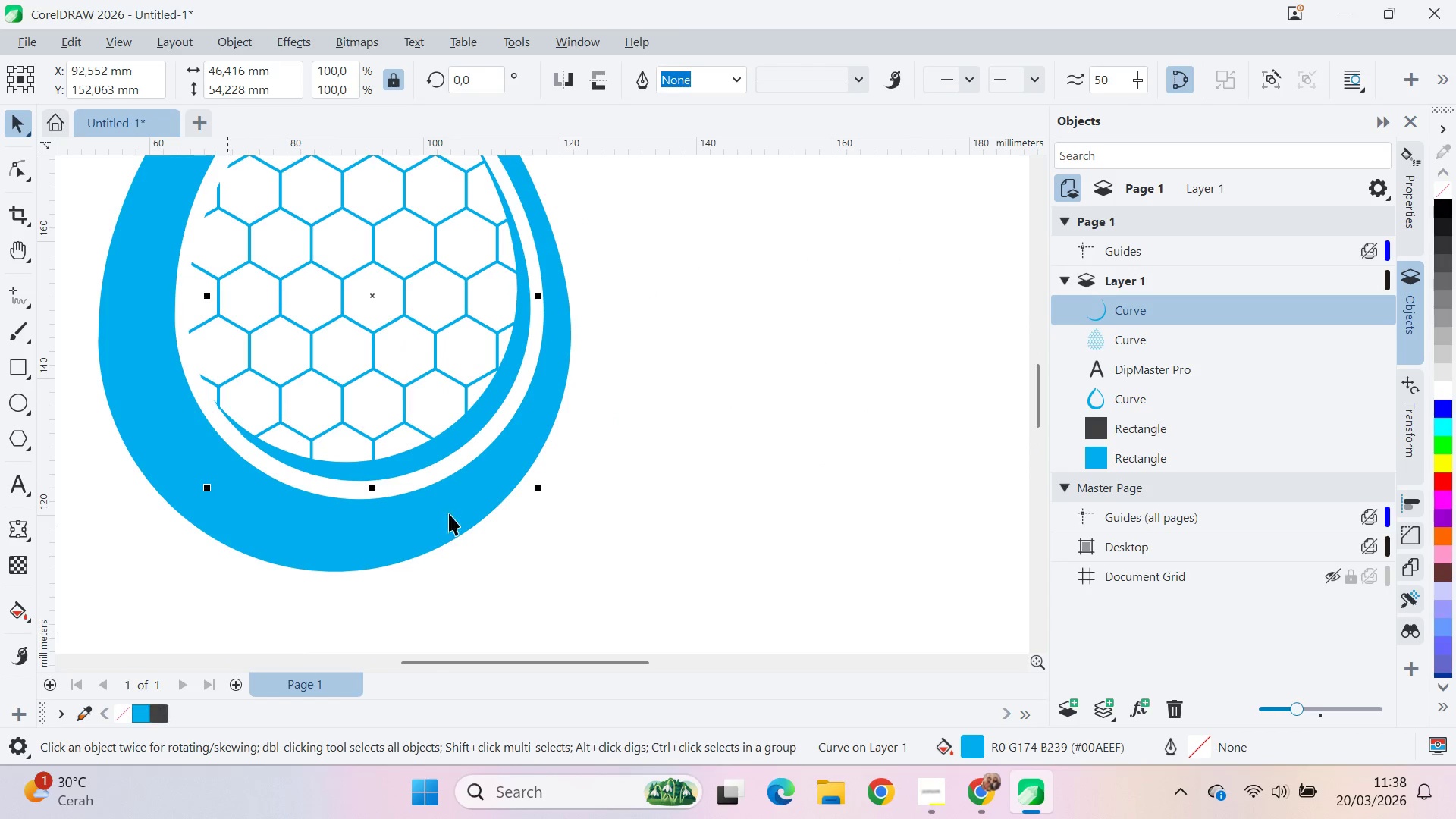 
hold_key(key=ShiftLeft, duration=0.69)
 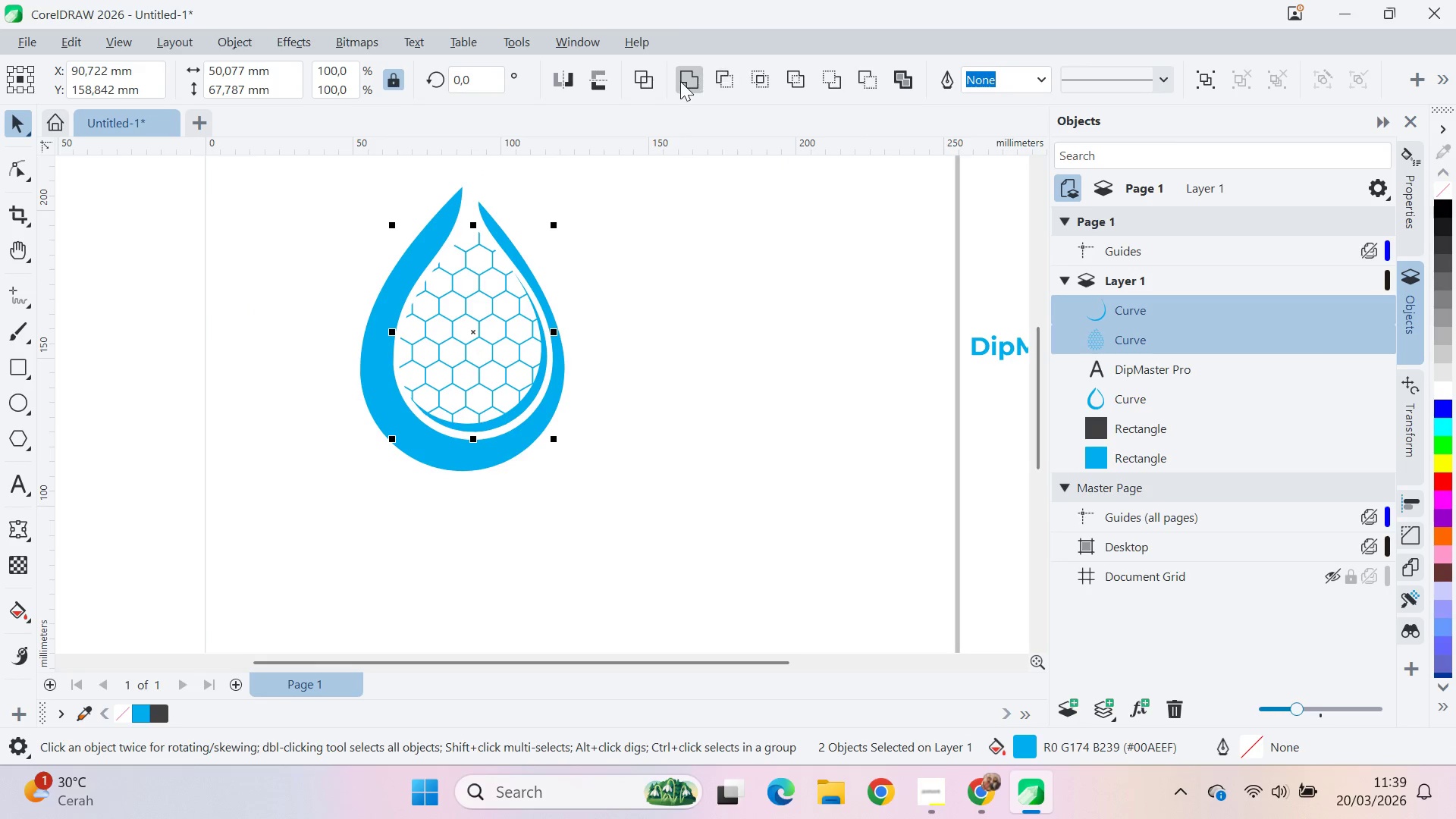 
scroll: coordinate [566, 386], scroll_direction: down, amount: 6.0
 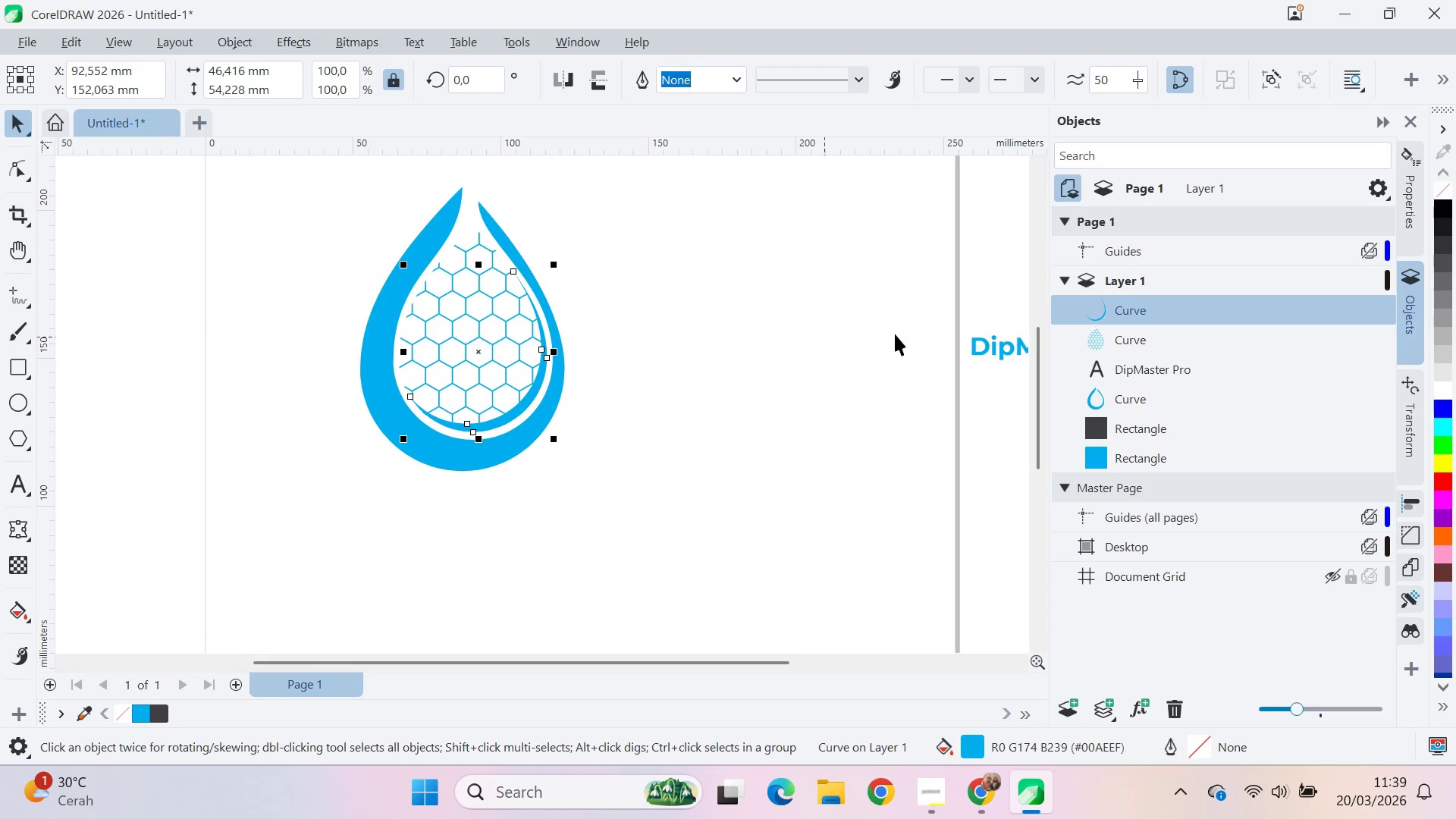 
left_click([1153, 347])
 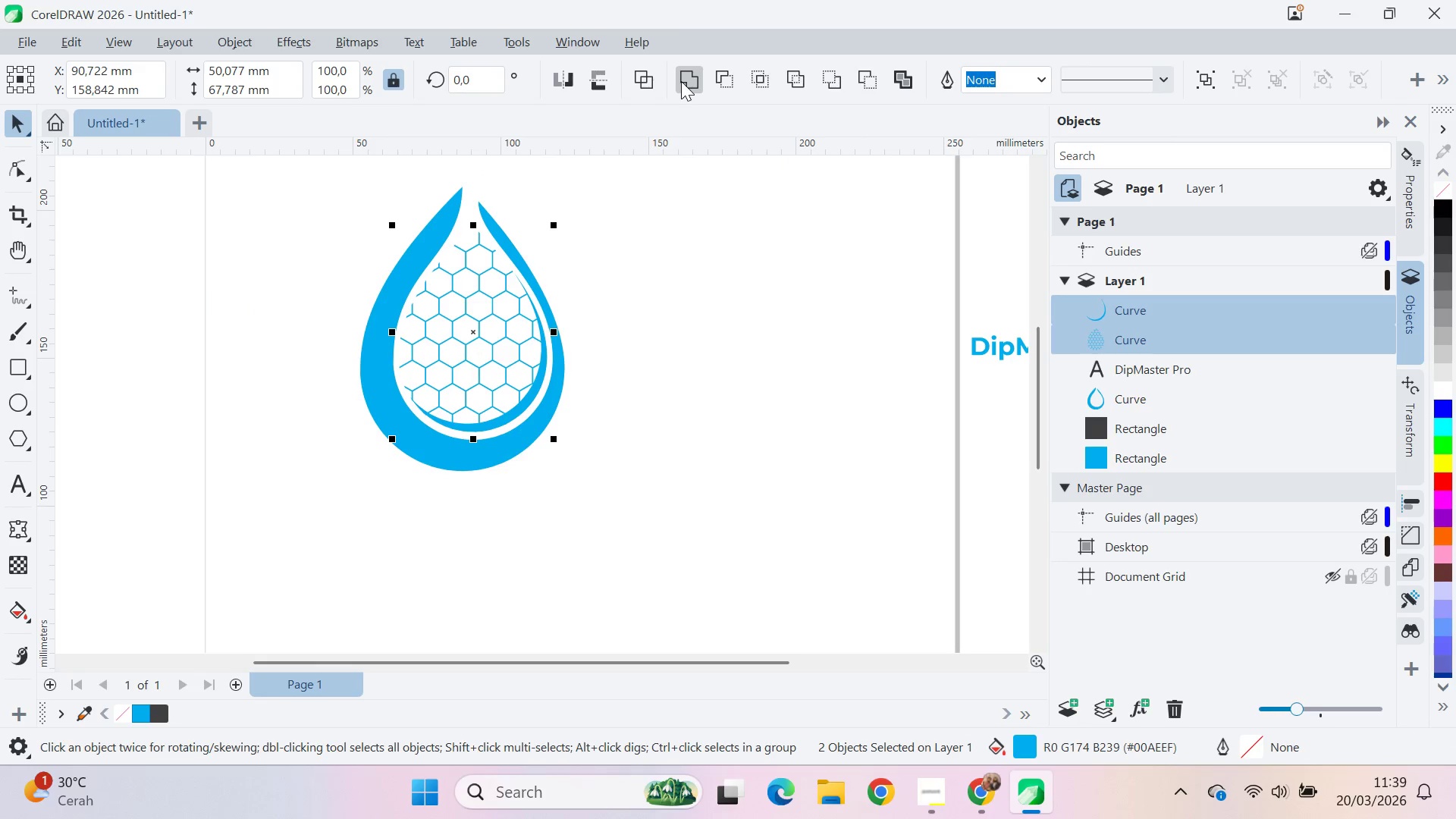 
double_click([683, 277])
 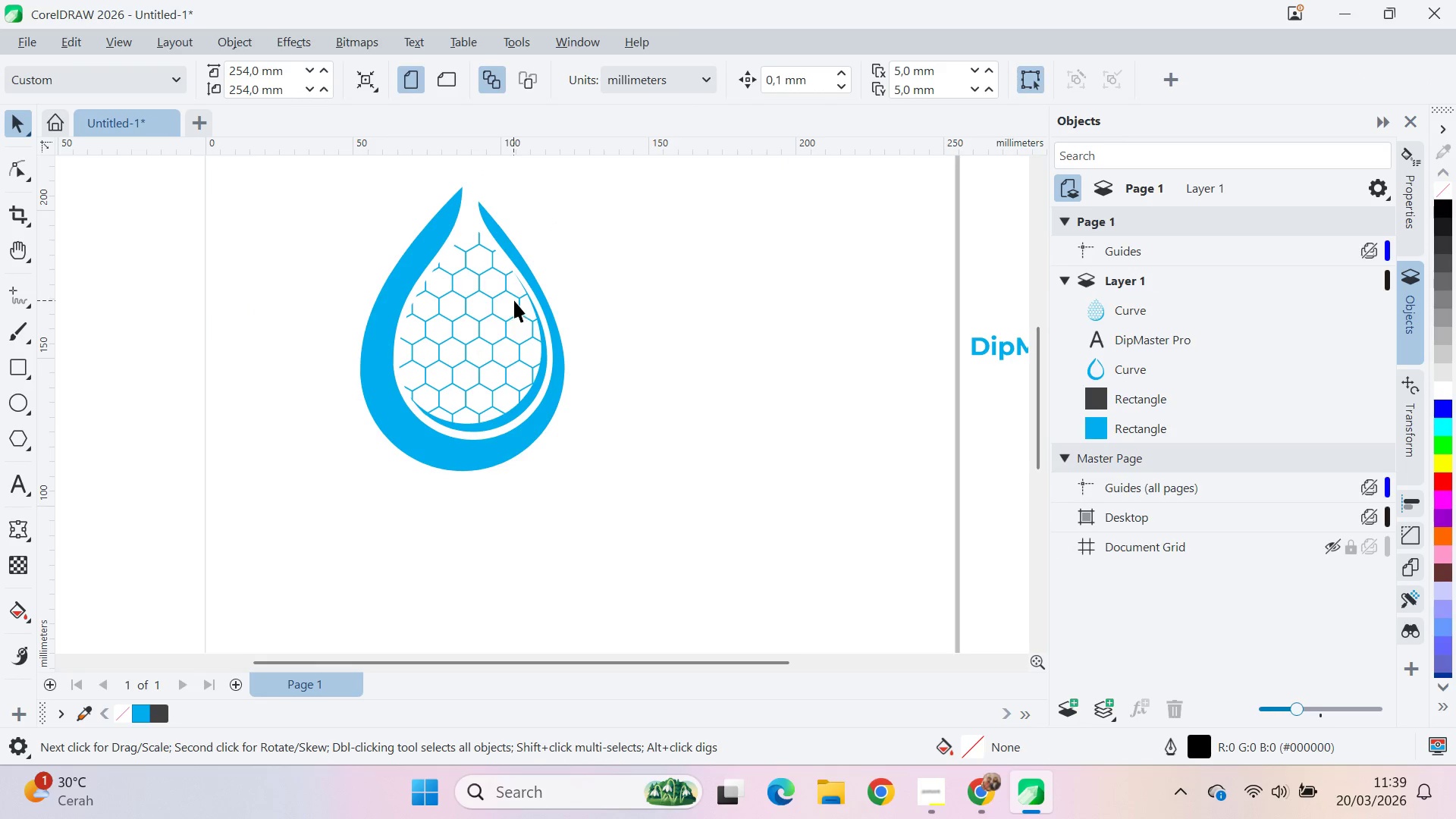 
left_click([522, 299])
 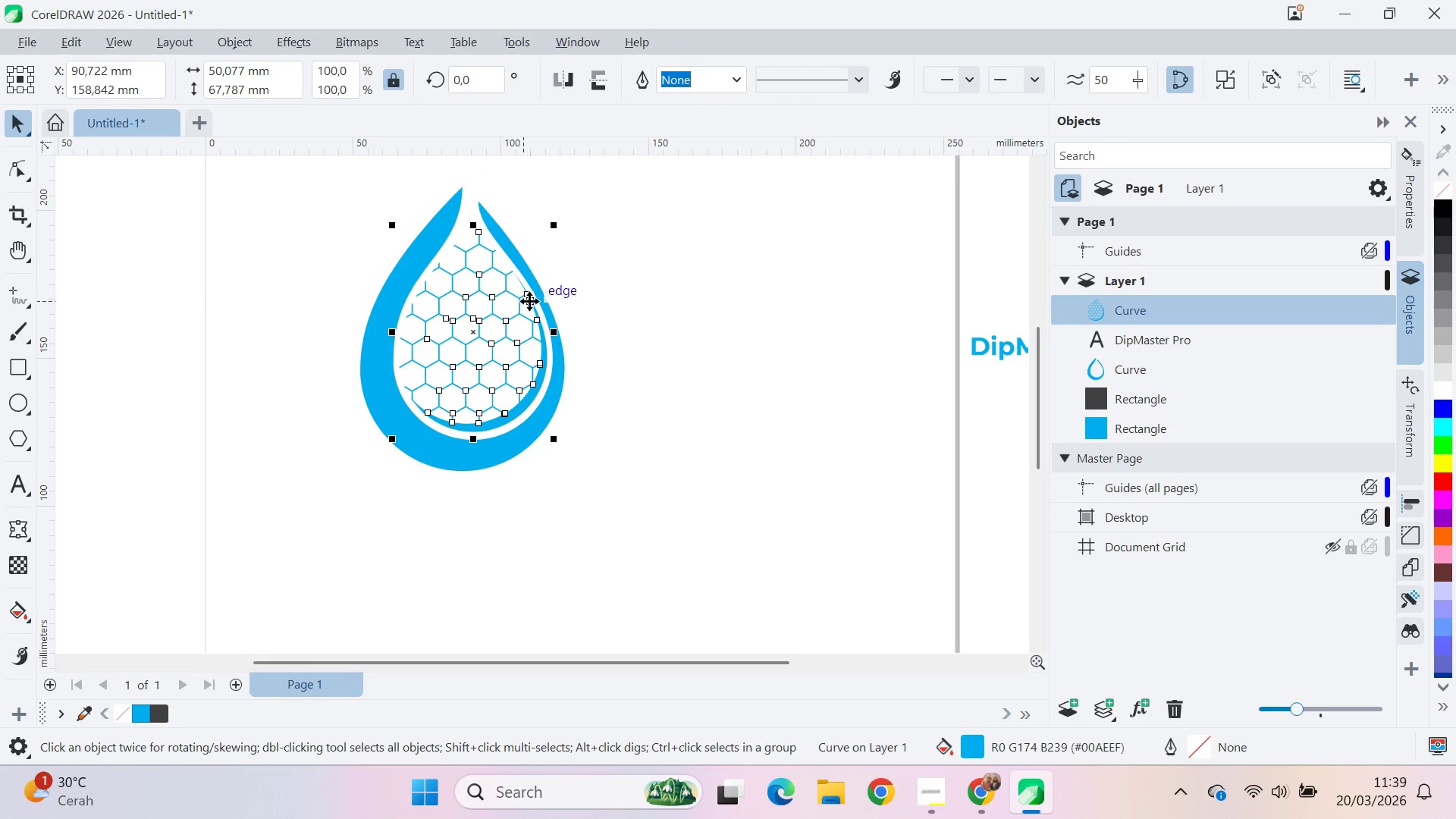 
hold_key(key=ShiftLeft, duration=0.73)
 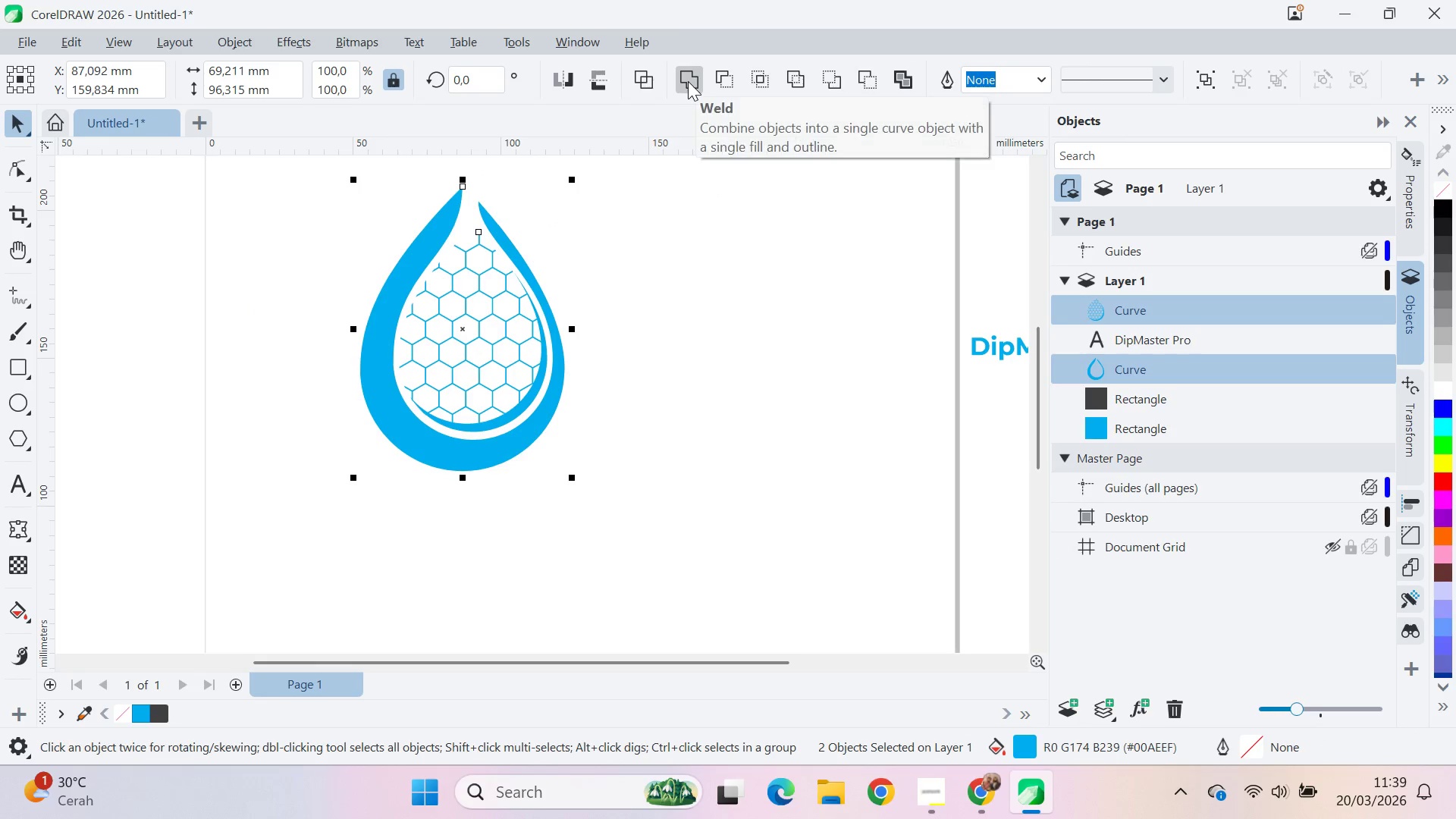 
left_click([688, 81])
 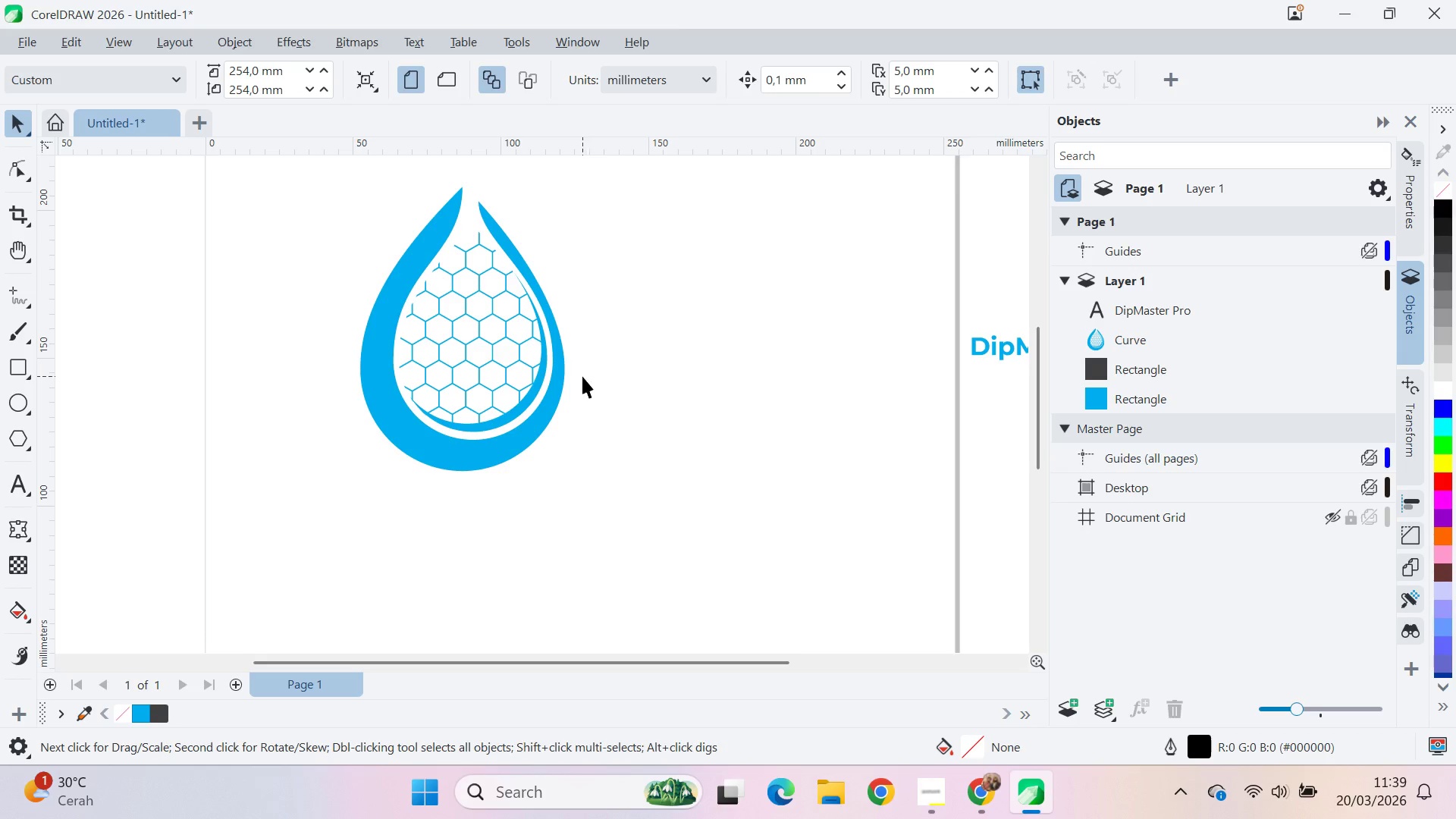 
left_click_drag(start_coordinate=[557, 384], to_coordinate=[679, 425])
 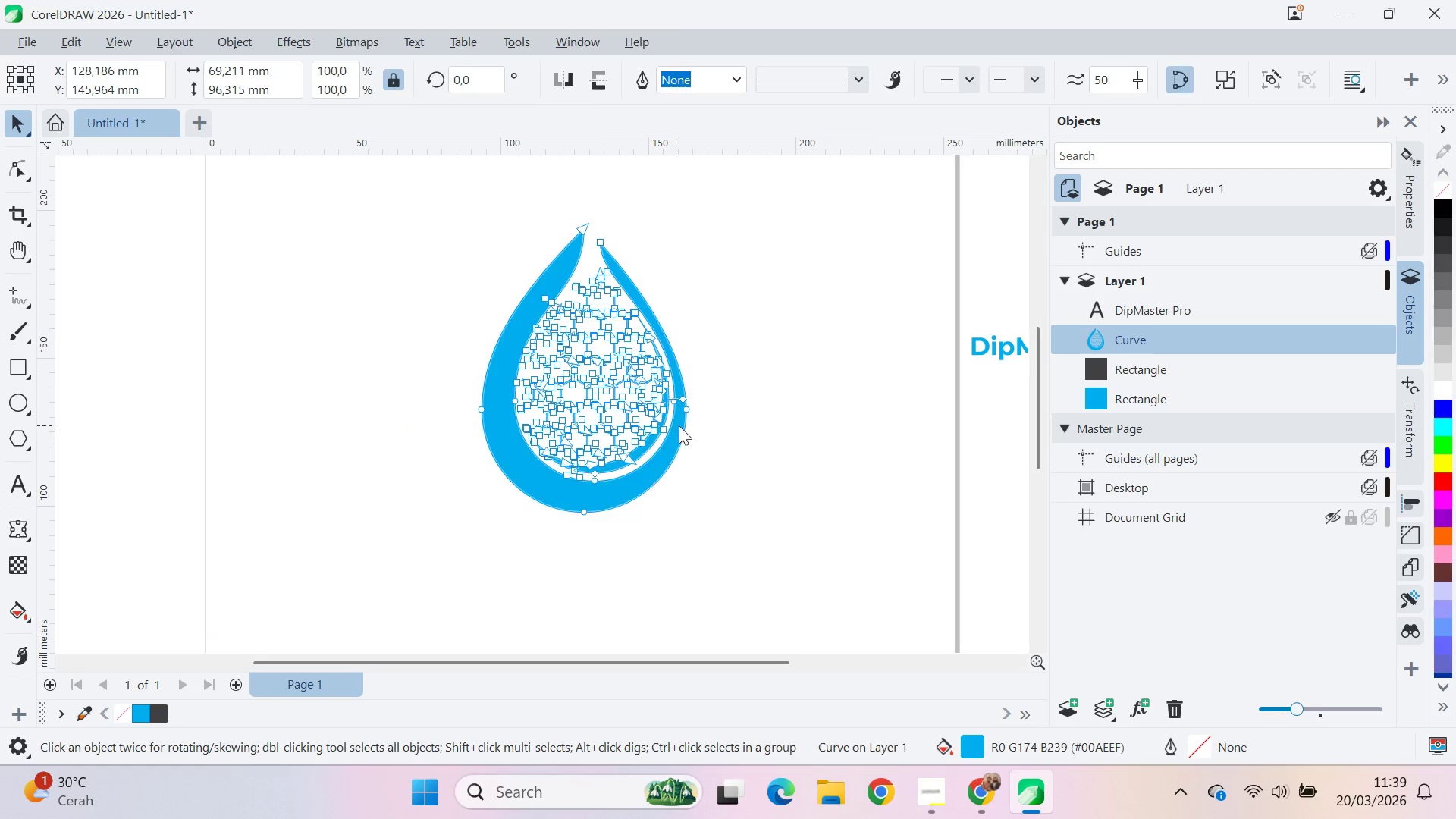 
key(A)
 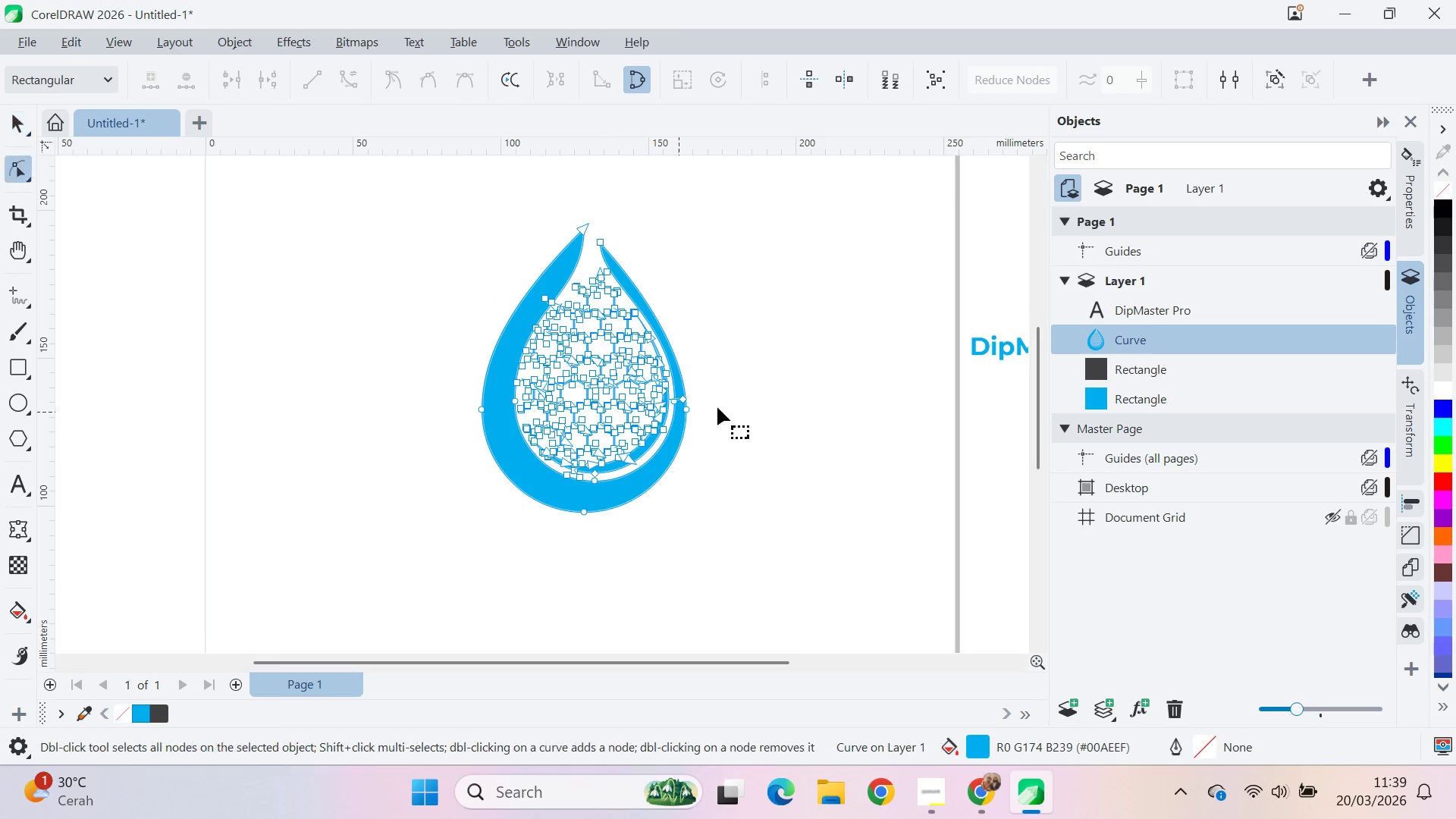 
key(Control+ControlLeft)
 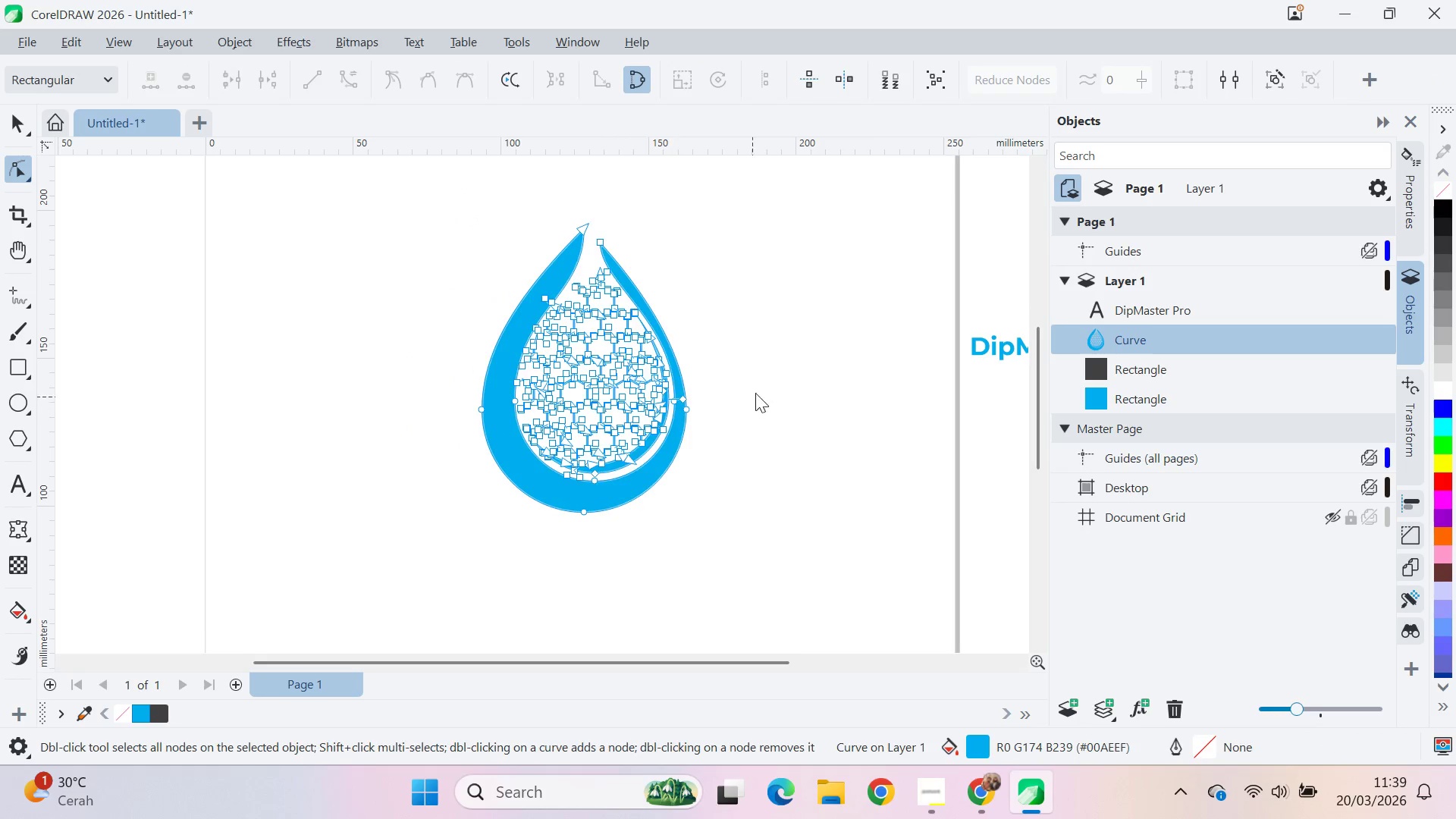 
key(Control+A)
 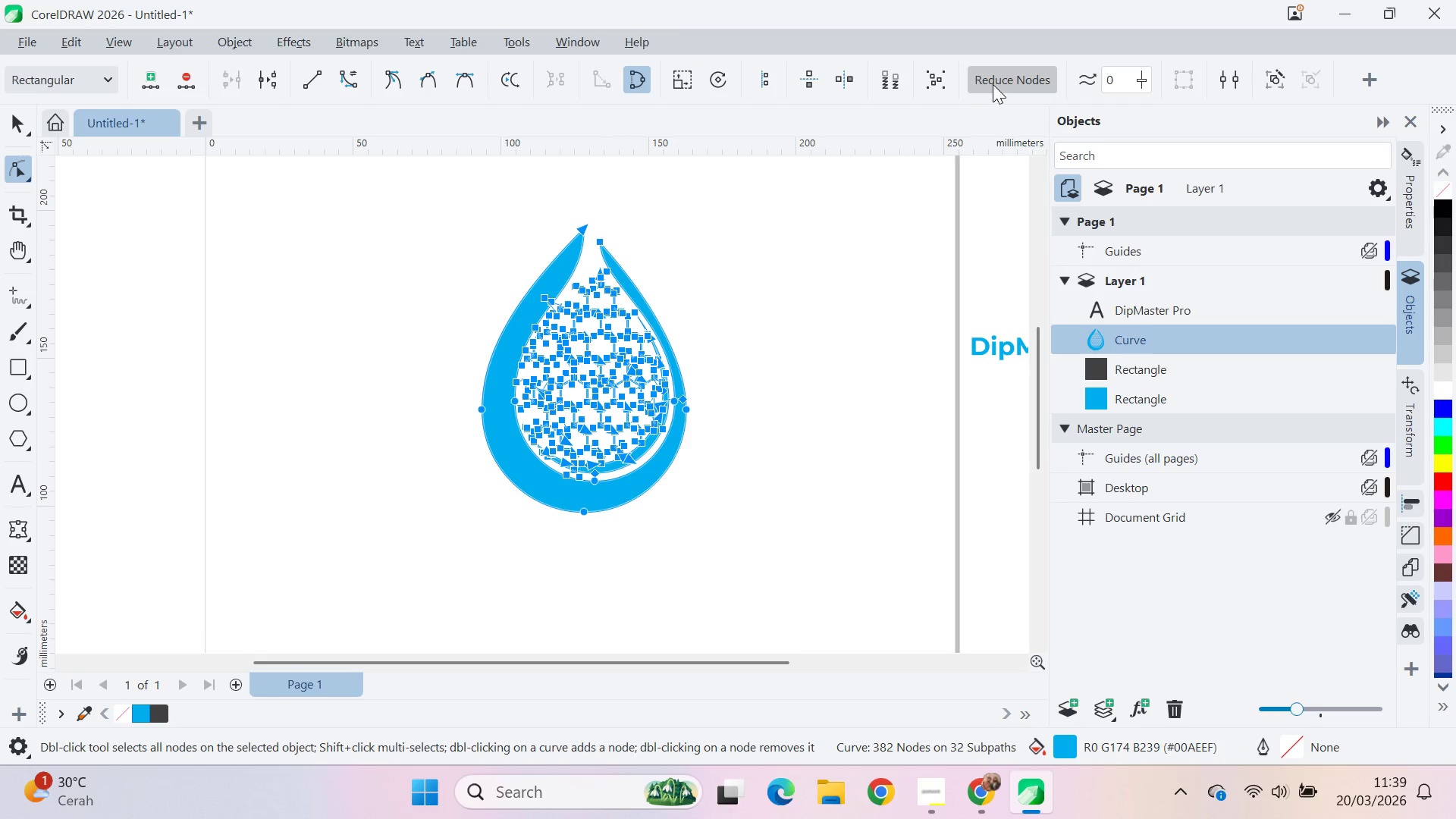 
double_click([993, 84])